 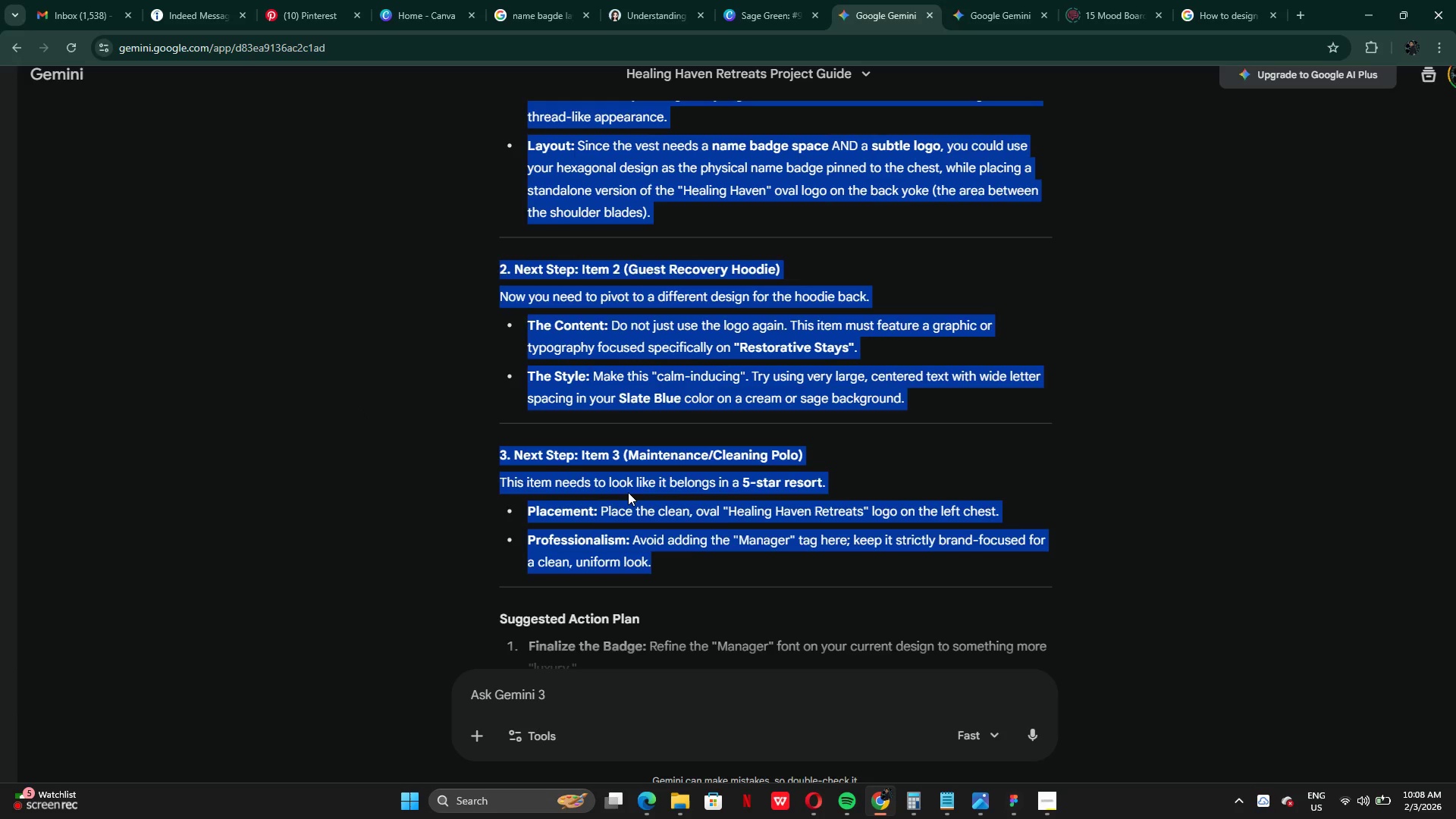 
double_click([510, 458])
 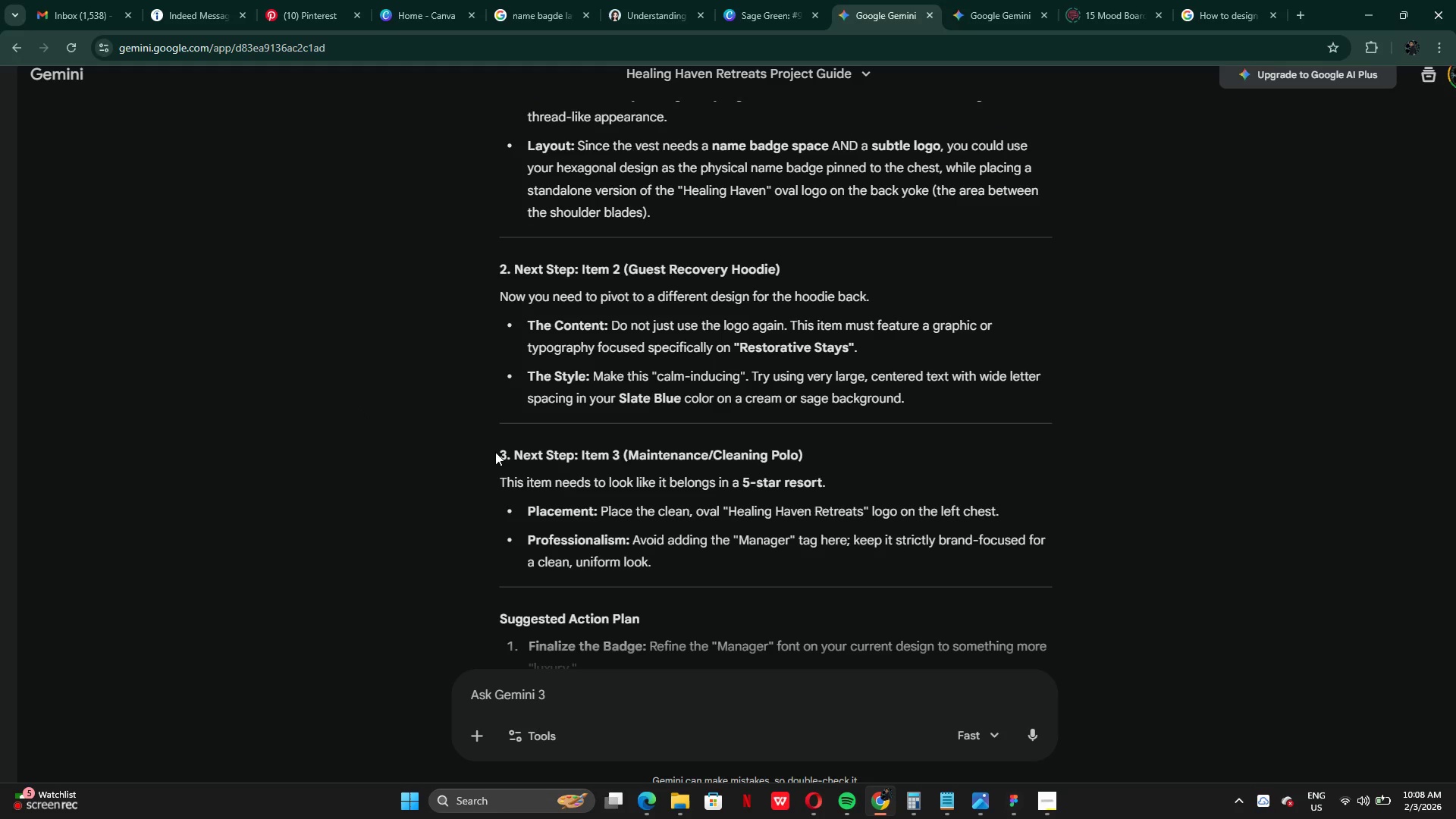 
left_click_drag(start_coordinate=[495, 452], to_coordinate=[830, 554])
 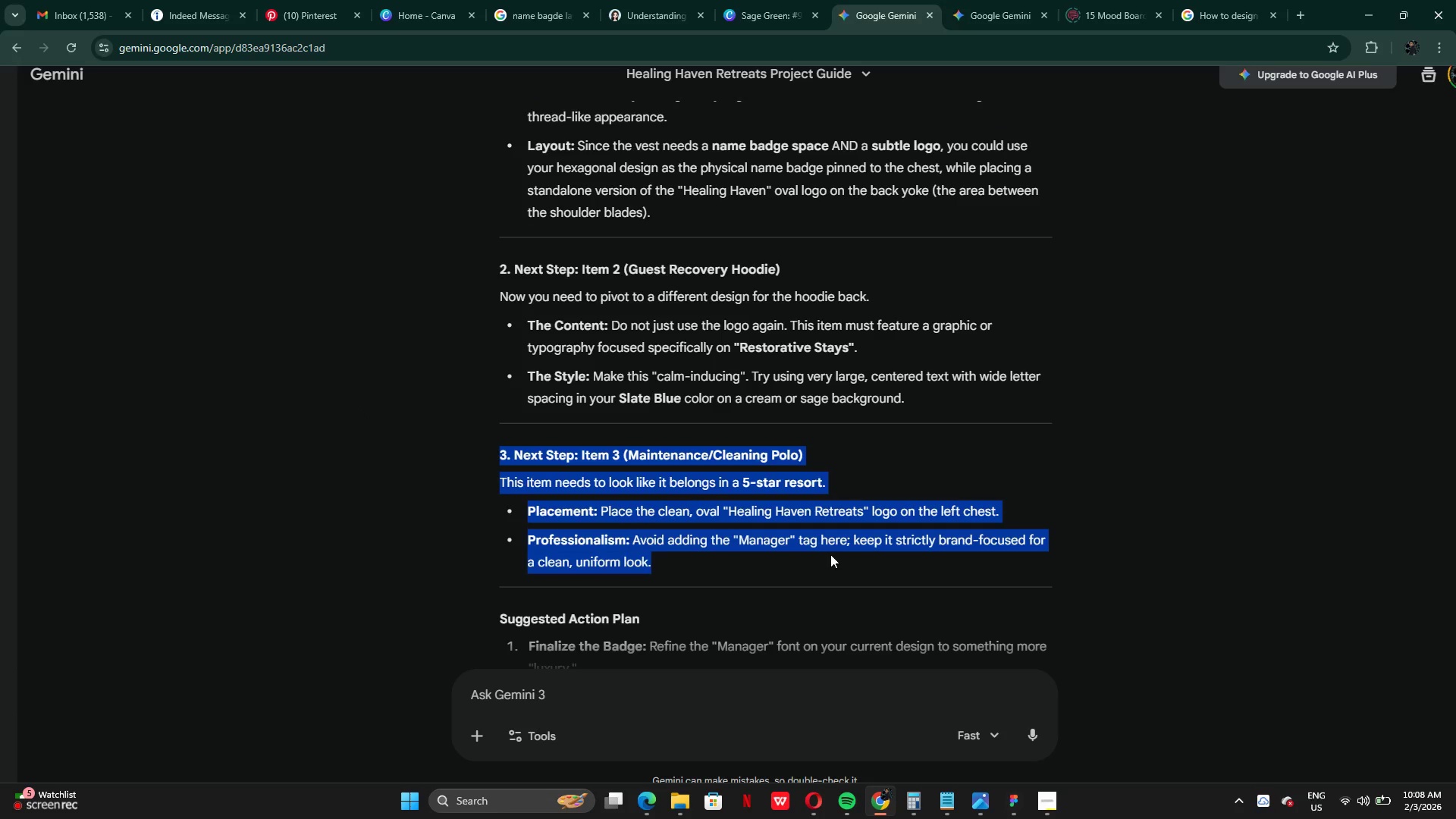 
key(Control+ControlLeft)
 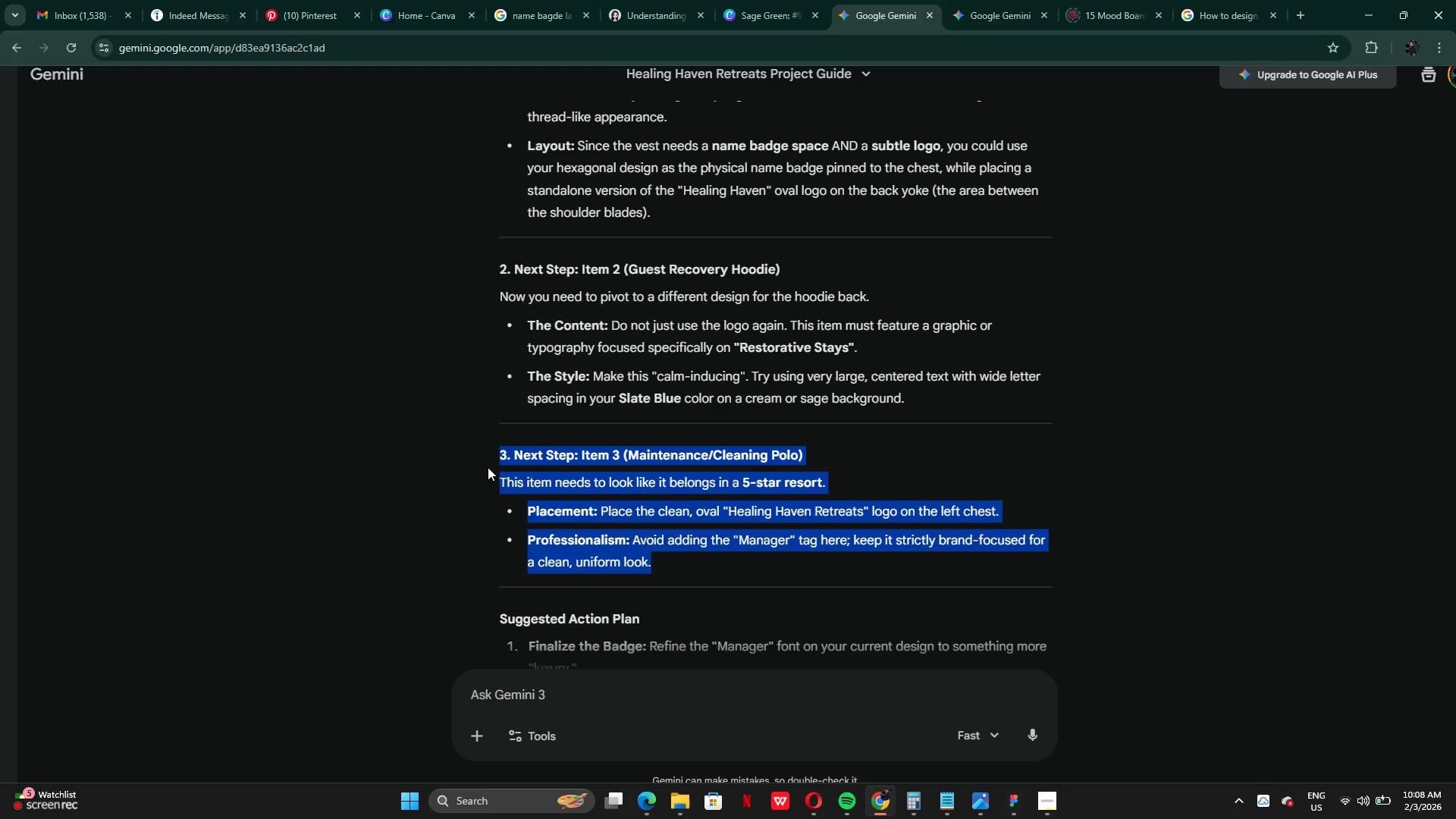 
left_click([479, 460])
 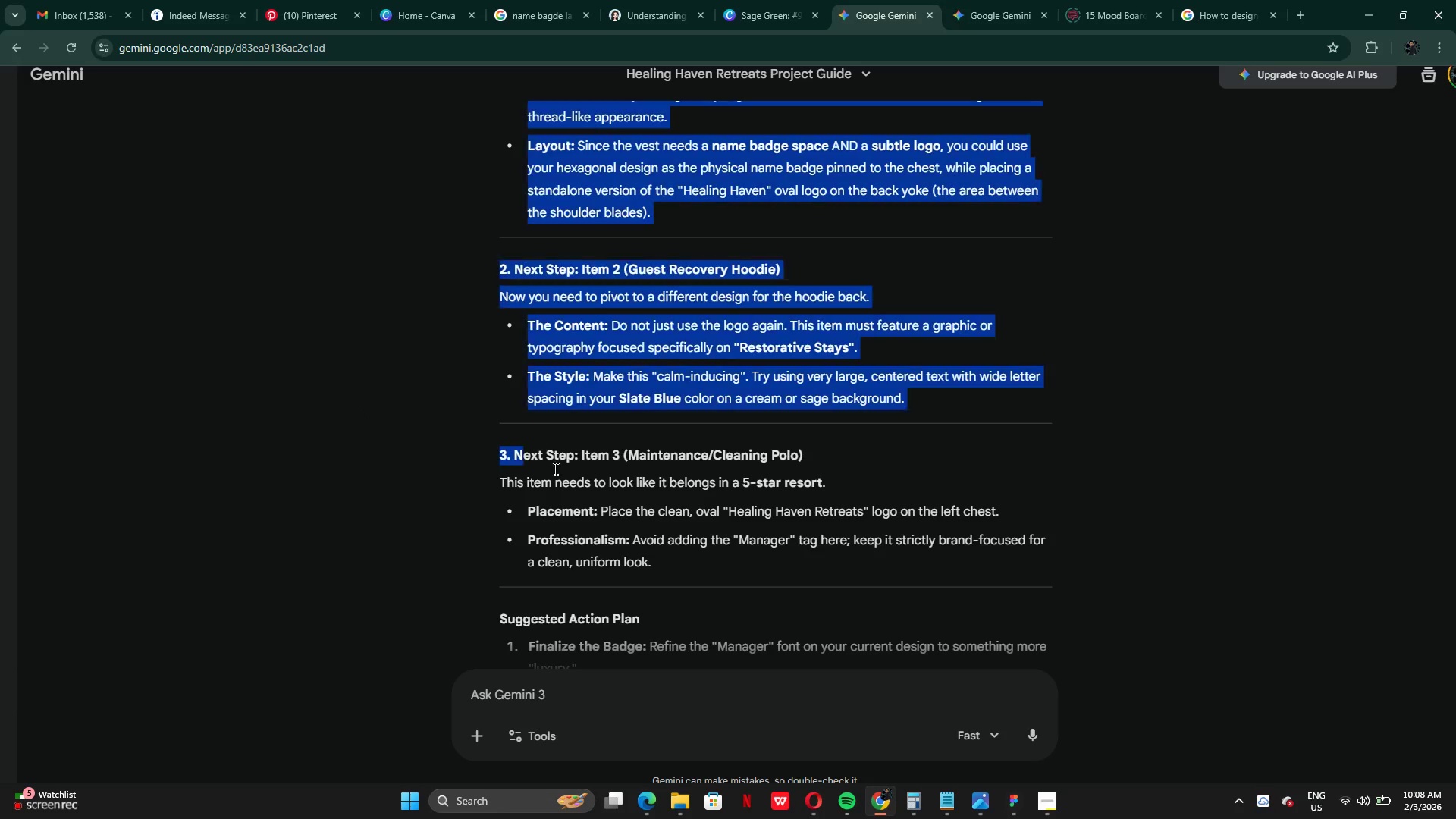 
left_click_drag(start_coordinate=[486, 442], to_coordinate=[743, 570])
 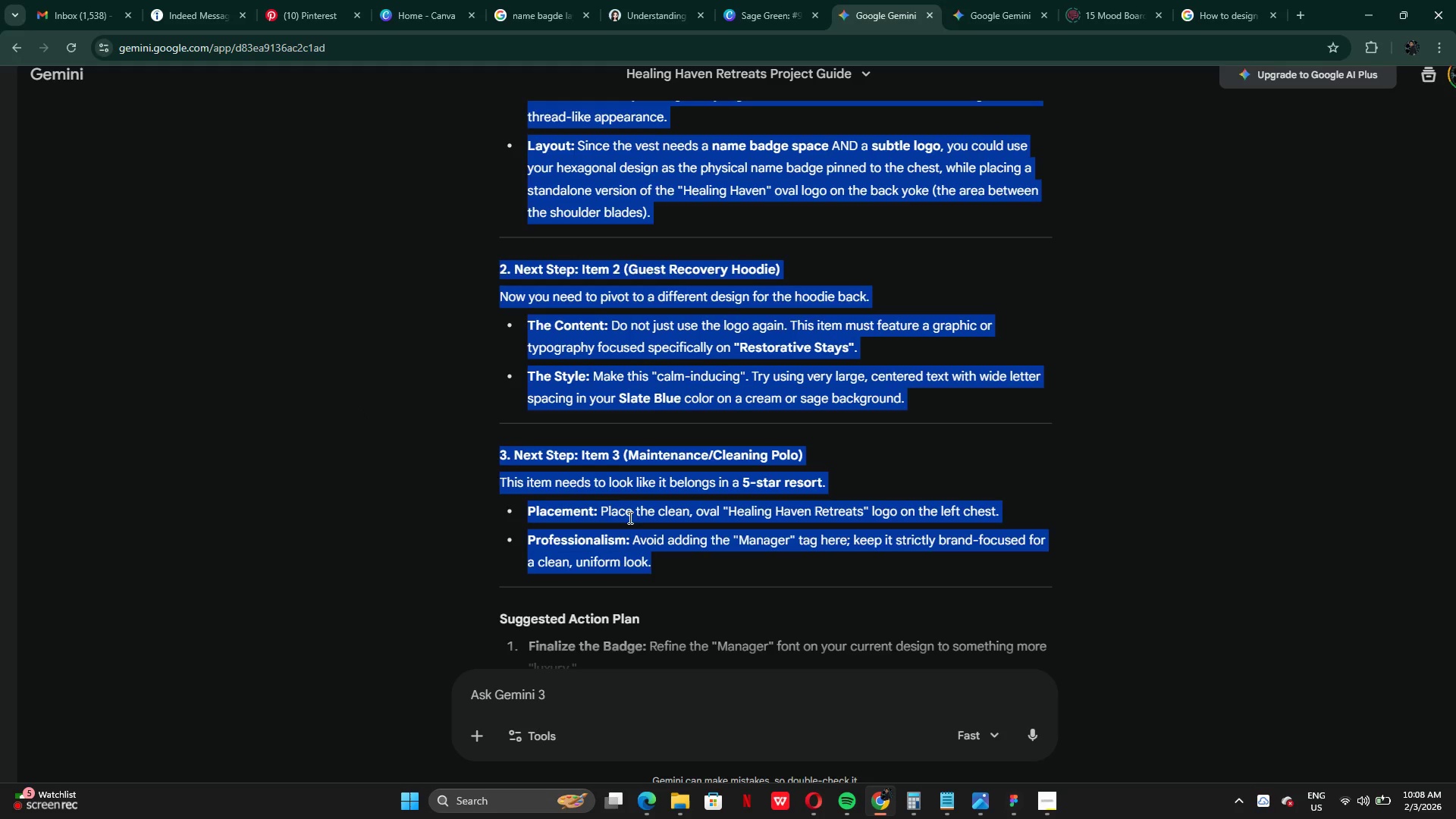 
left_click_drag(start_coordinate=[629, 517], to_coordinate=[613, 507])
 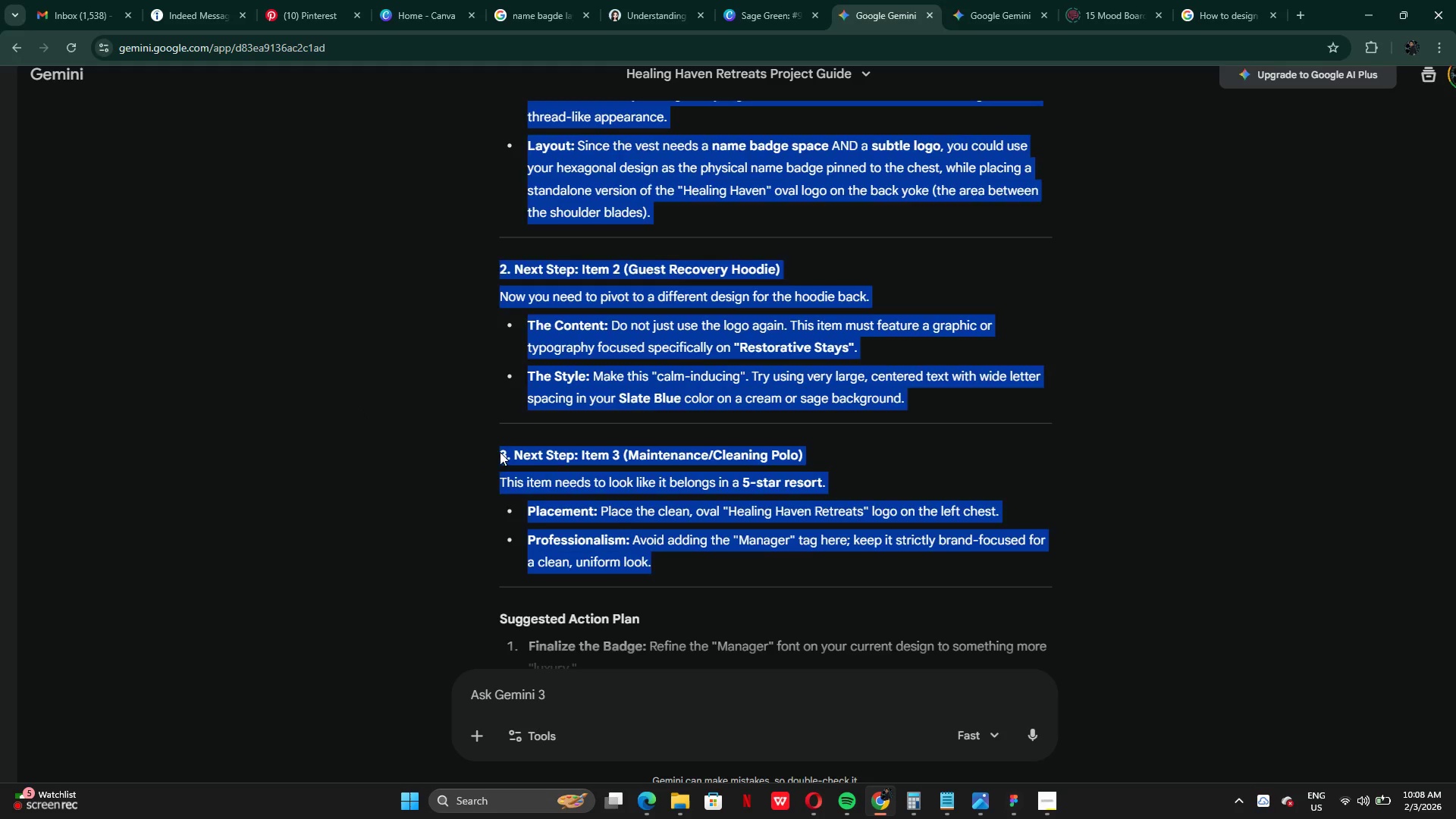 
double_click([500, 452])
 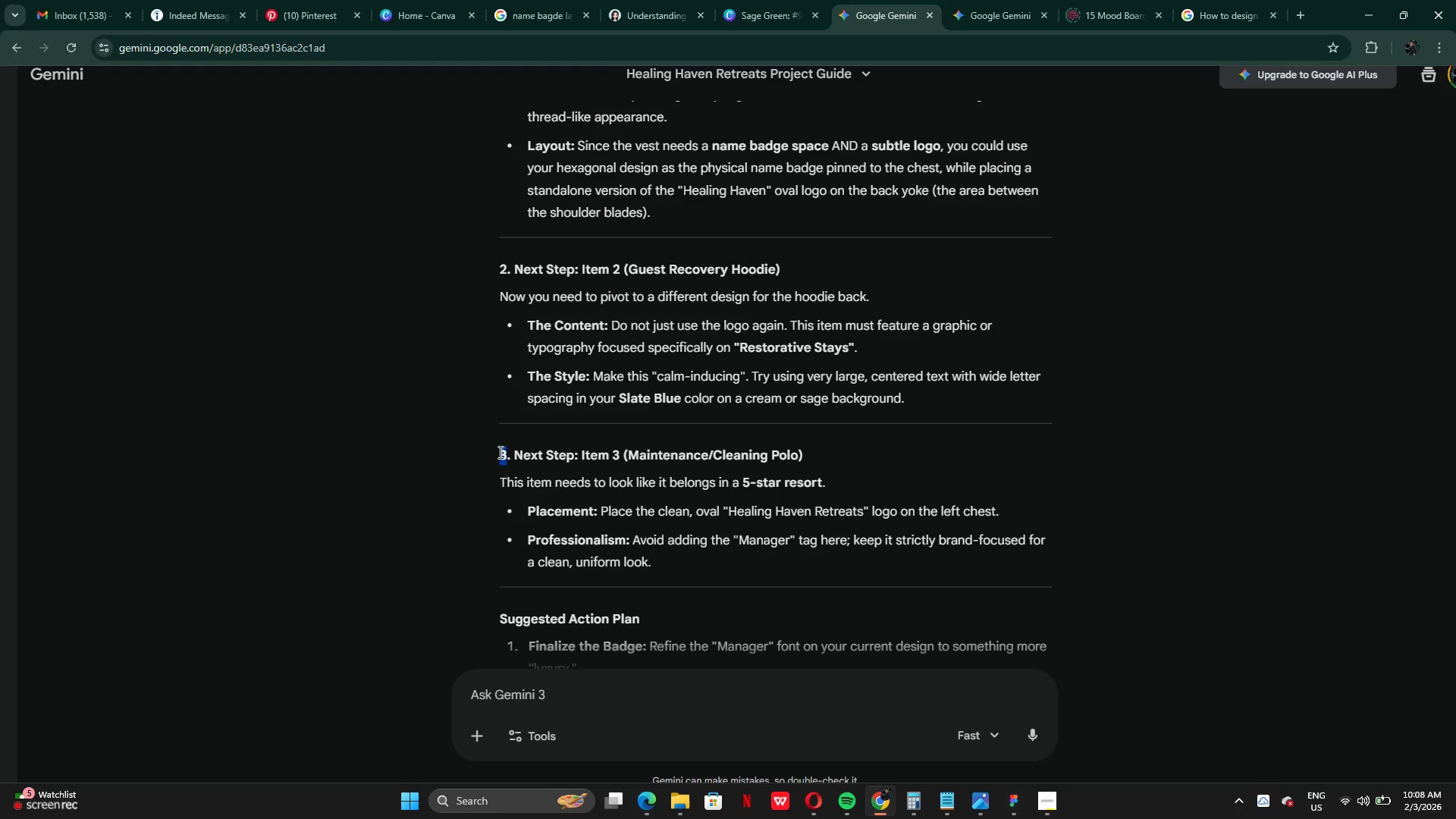 
left_click_drag(start_coordinate=[499, 452], to_coordinate=[695, 563])
 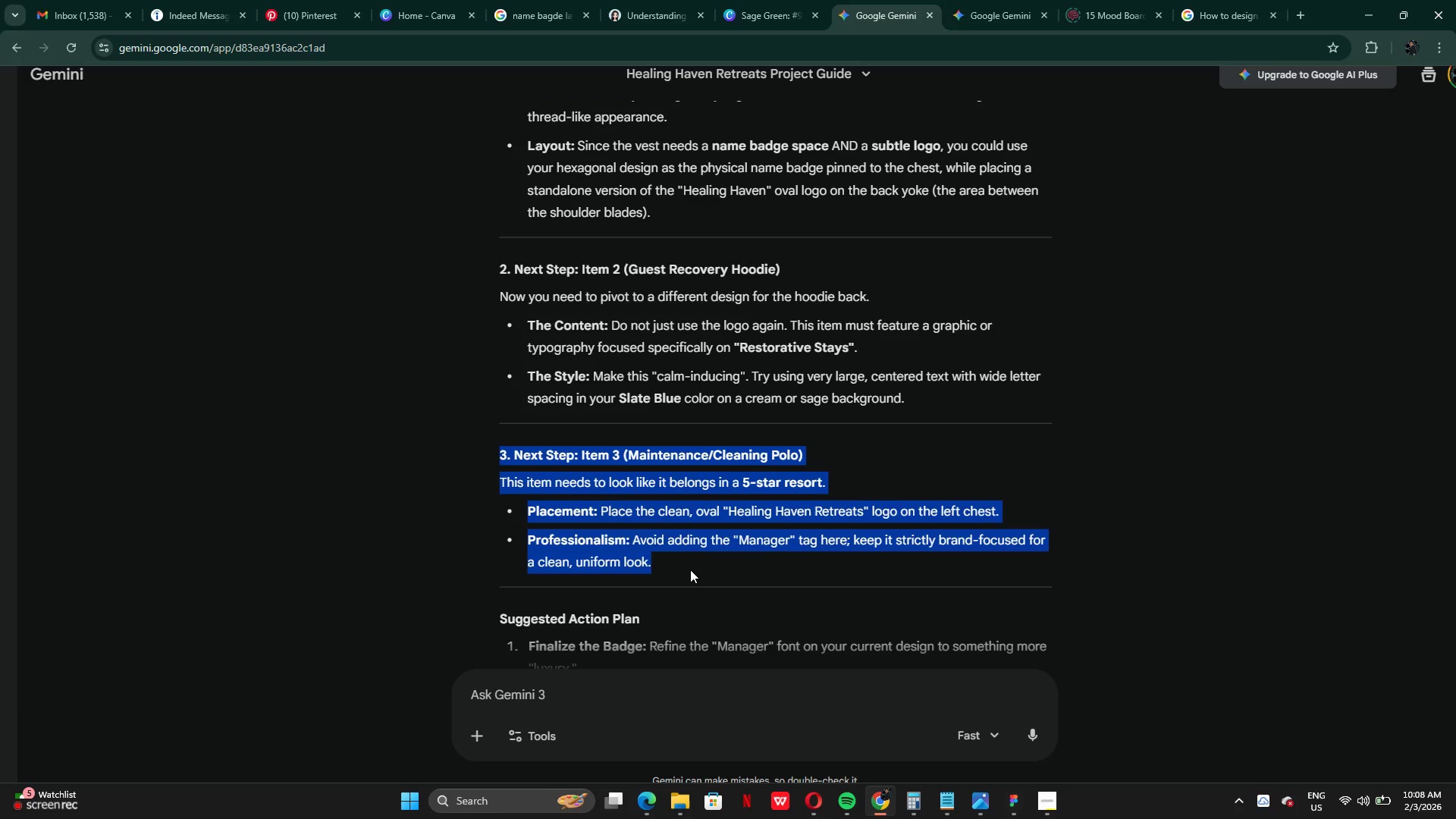 
key(Control+C)
 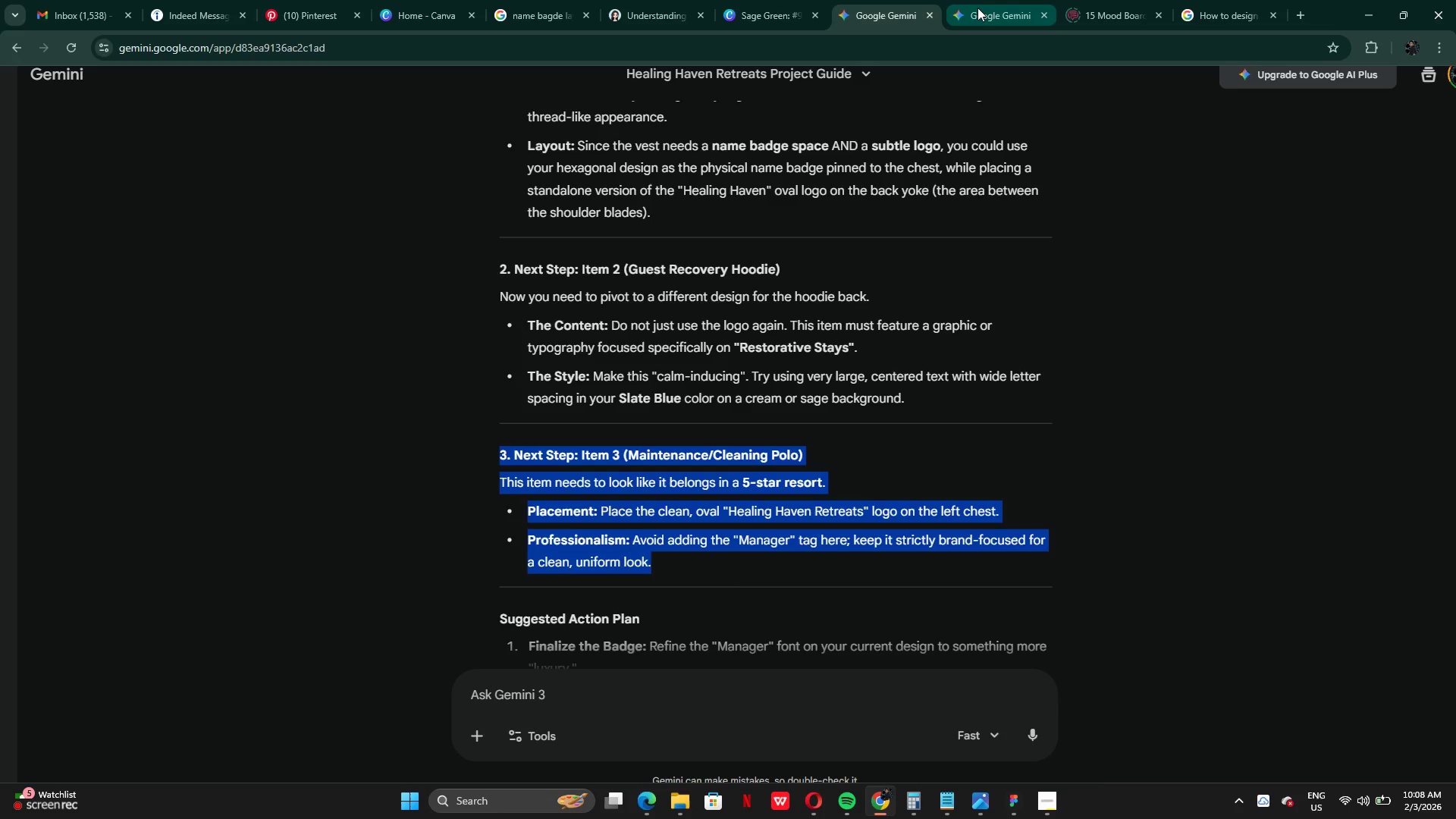 
left_click([977, 8])
 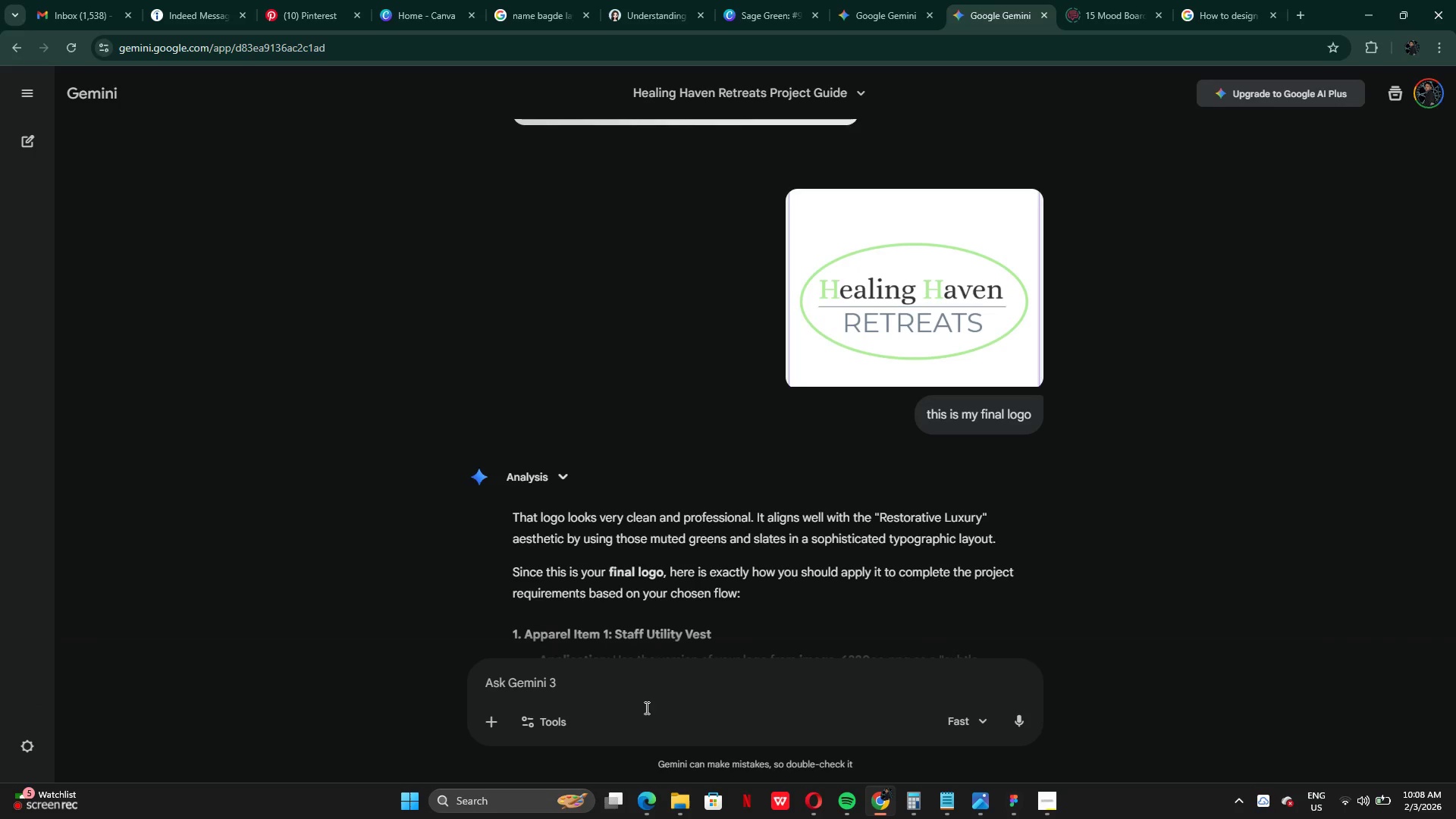 
type(still confused in this last item van shiw)
key(Backspace)
key(Backspace)
type(ow ne sapl=)
key(Backspace)
key(Backspace)
key(Backspace)
type(ple)
key(Backspace)
key(Backspace)
key(Backspace)
type(mple and explanatuion)
key(Backspace)
key(Backspace)
key(Backspace)
key(Backspace)
type(ion "")
 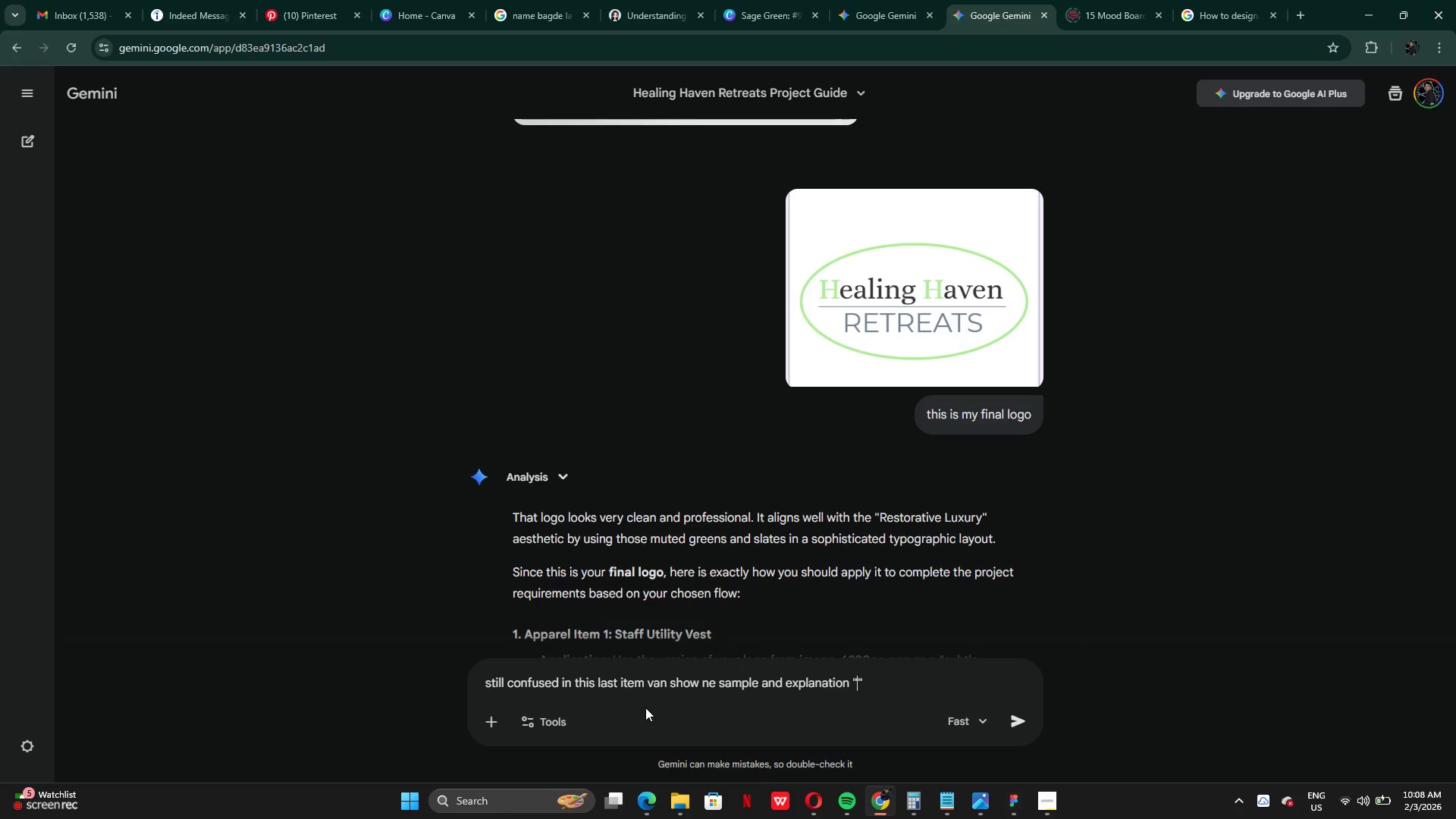 
 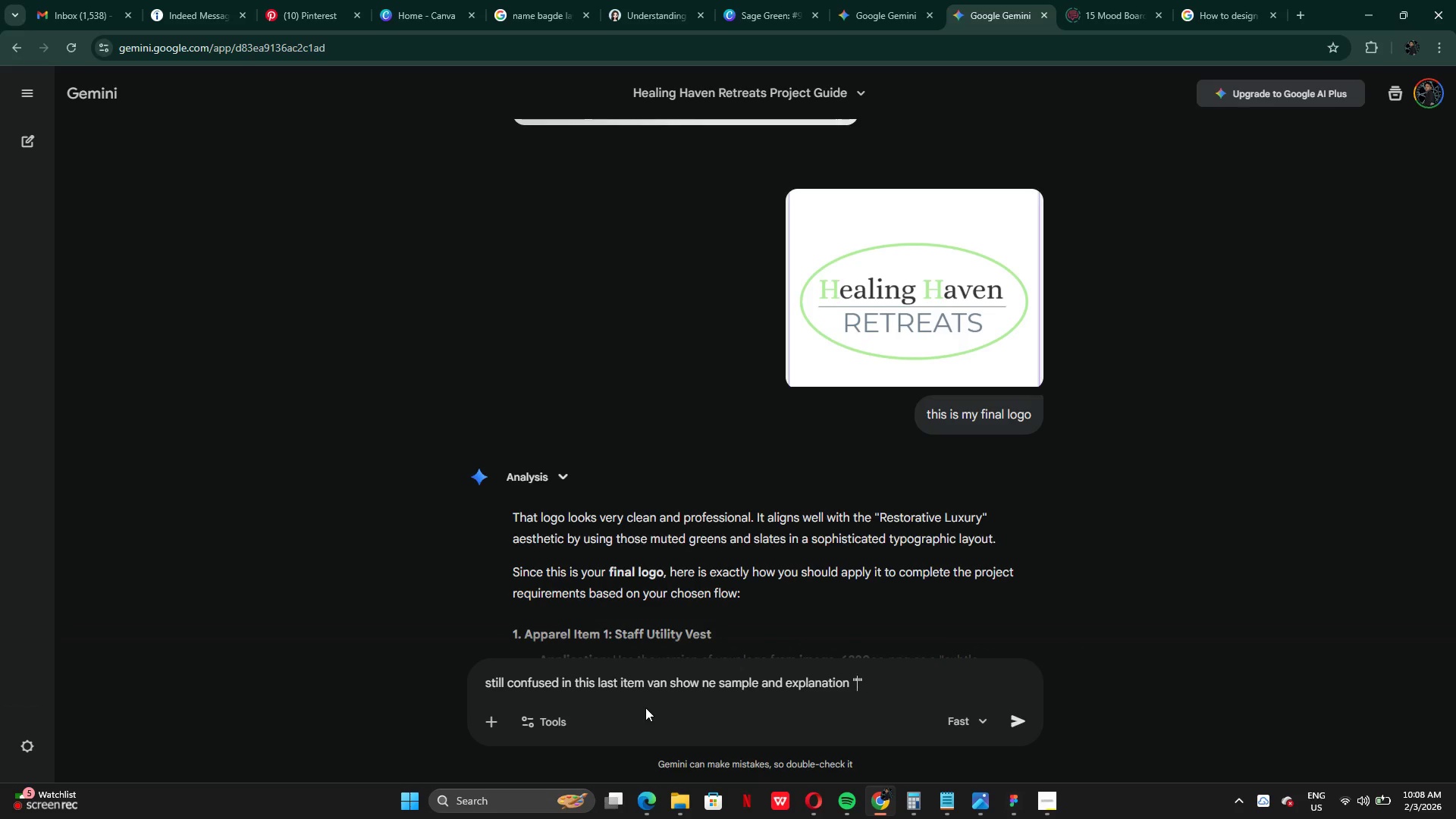 
key(ArrowLeft)
 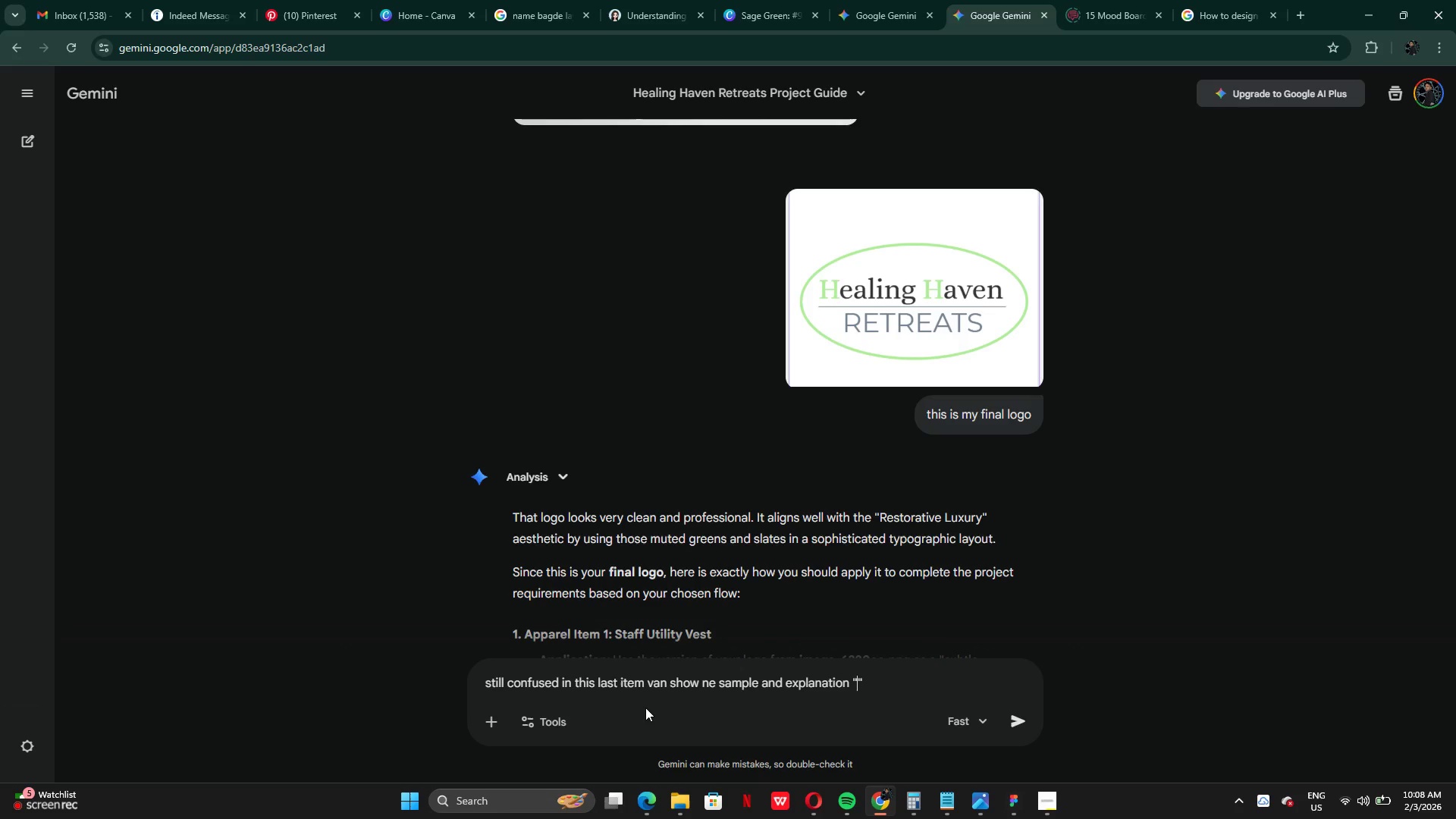 
key(Control+V)
 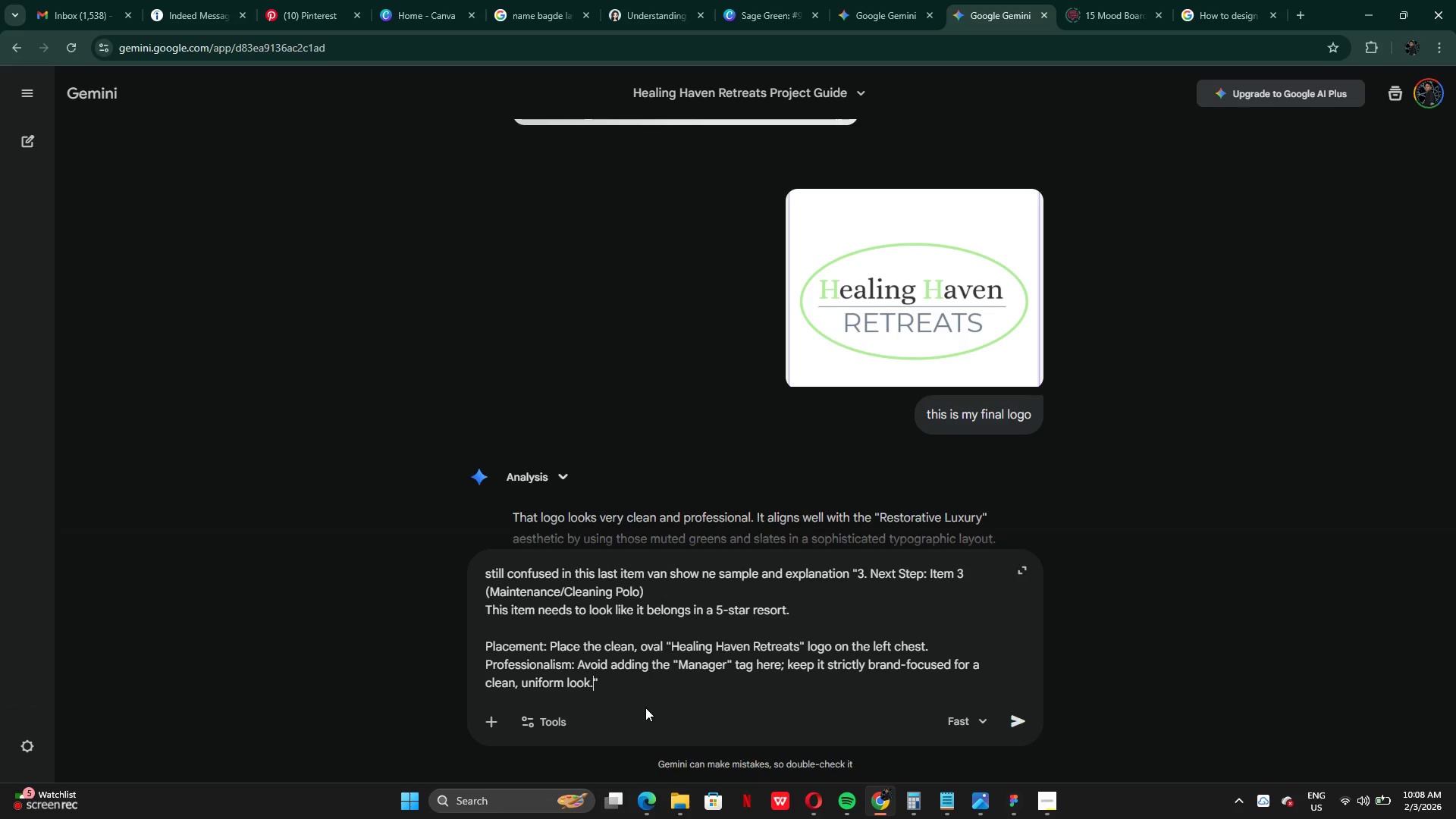 
hold_key(key=Enter, duration=0.42)
 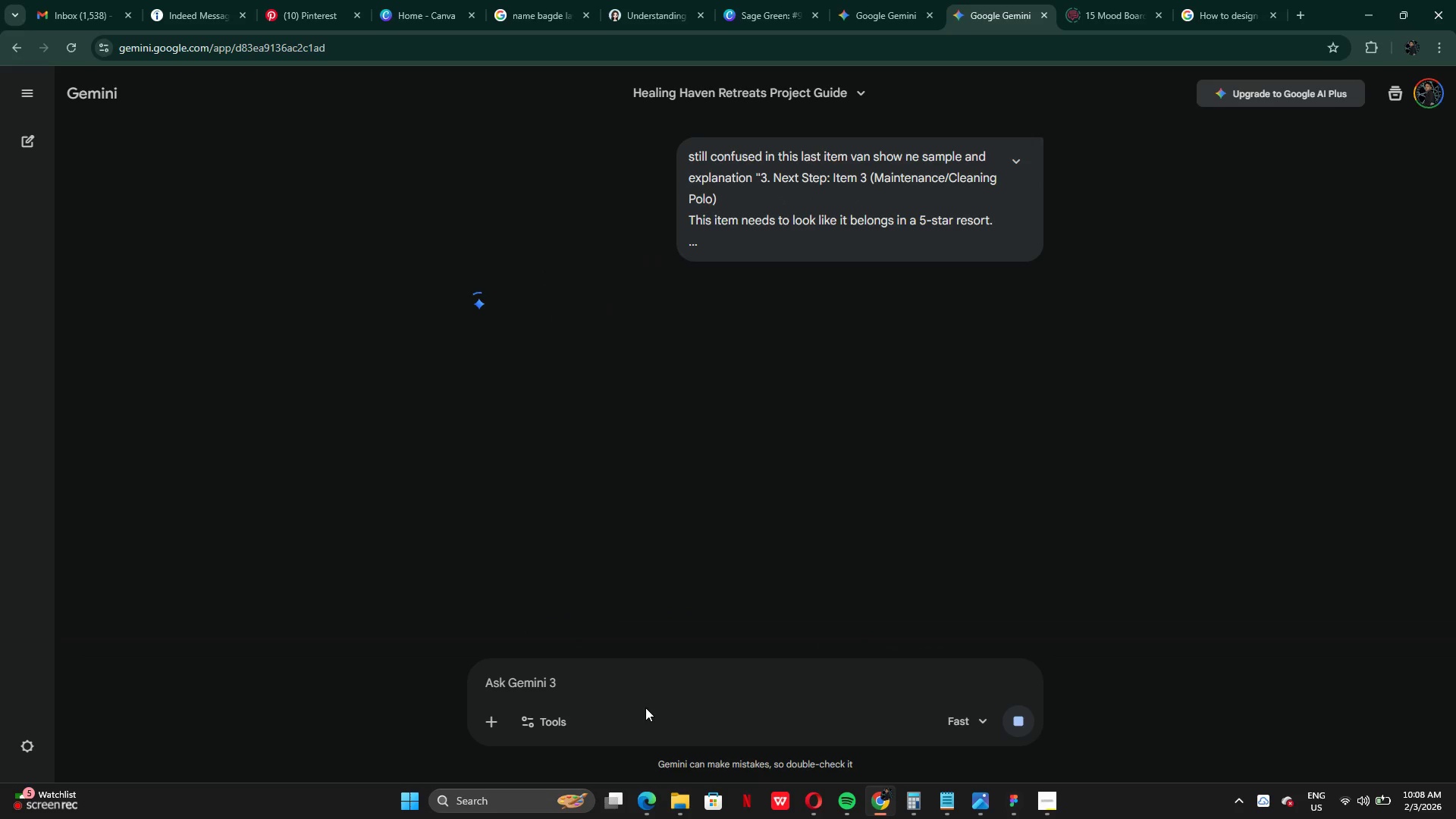 
scroll: coordinate [852, 434], scroll_direction: up, amount: 6.0
 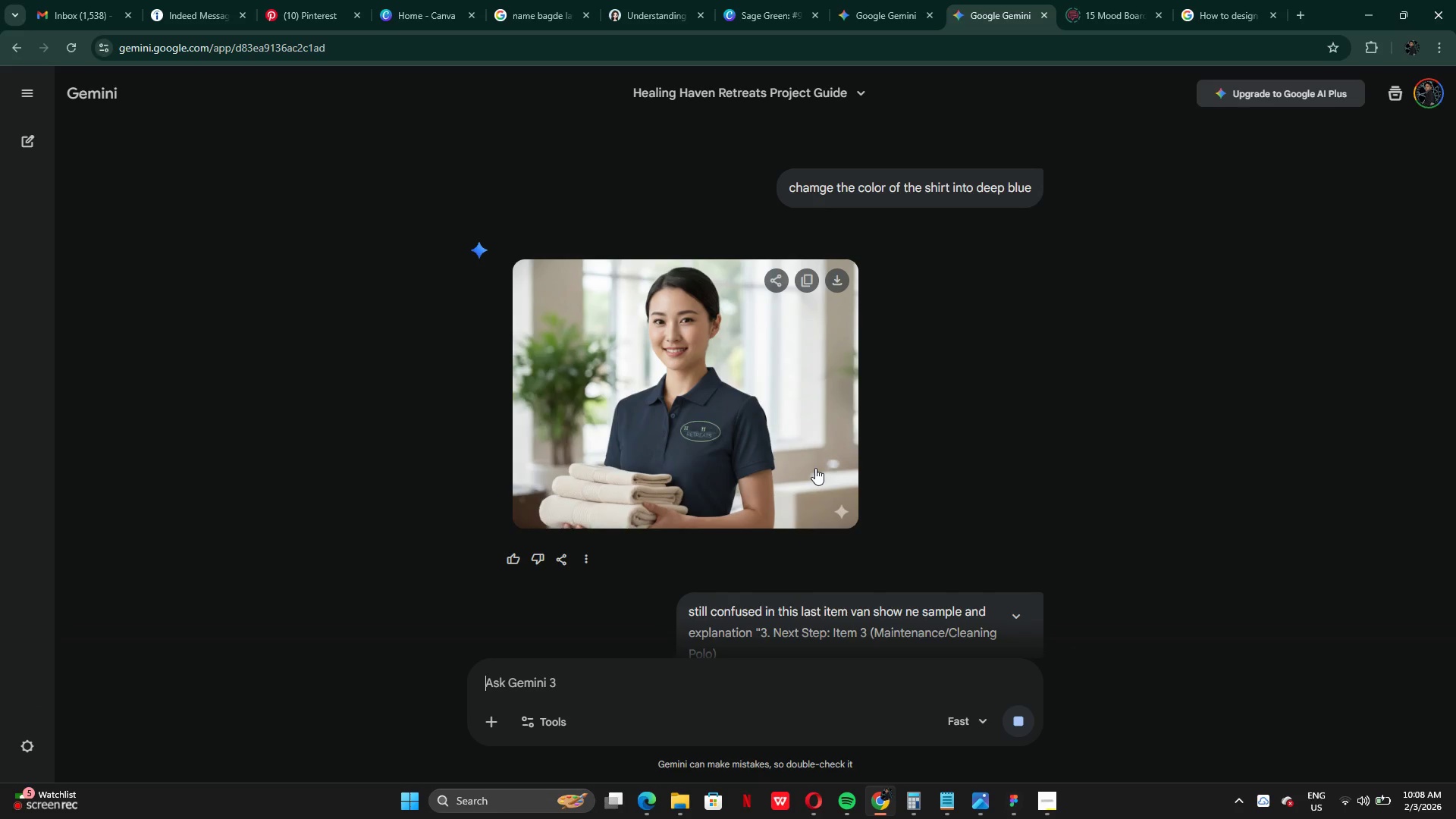 
scroll: coordinate [815, 488], scroll_direction: down, amount: 1.0
 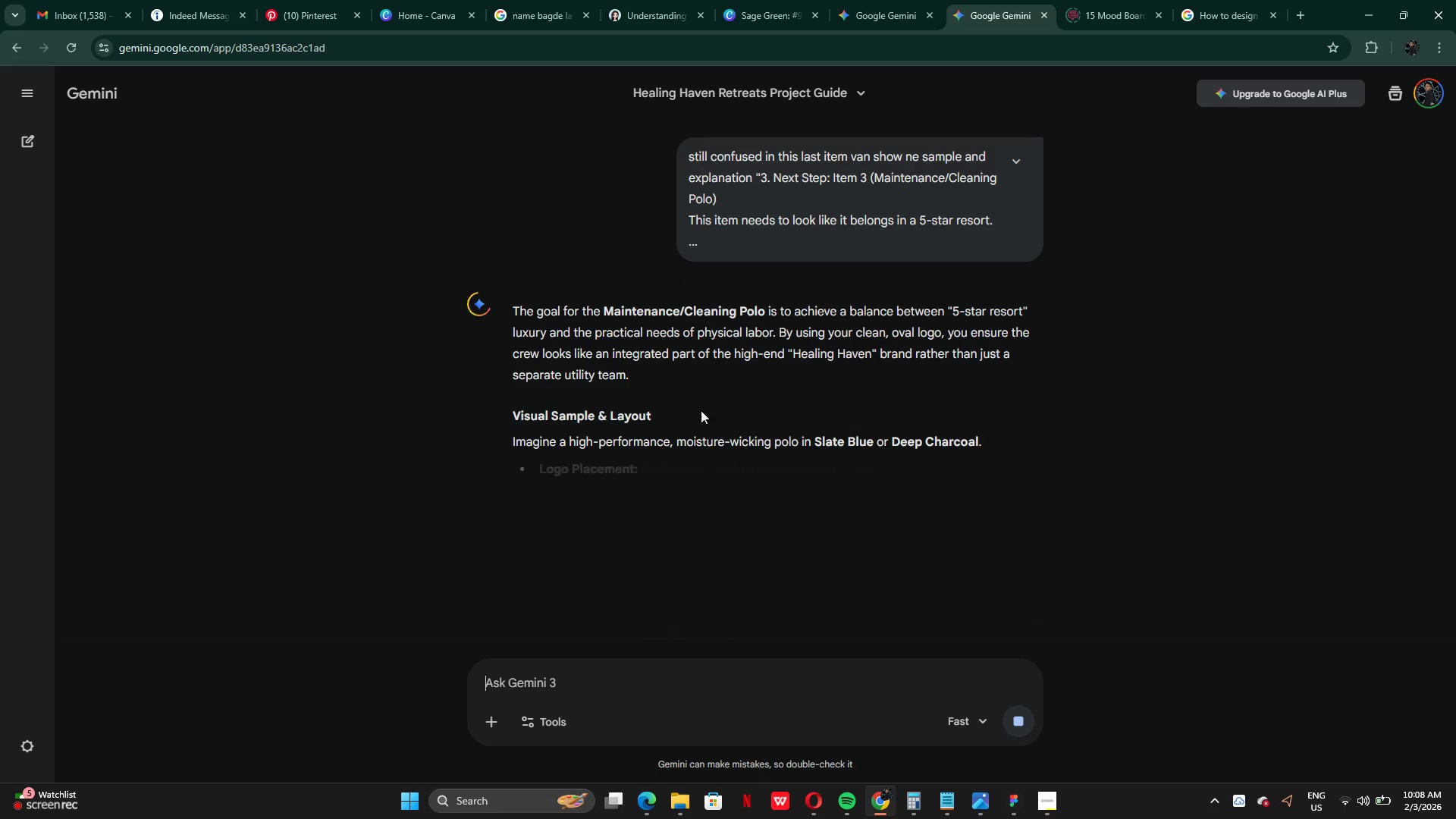 
left_click_drag(start_coordinate=[809, 338], to_coordinate=[821, 339])
 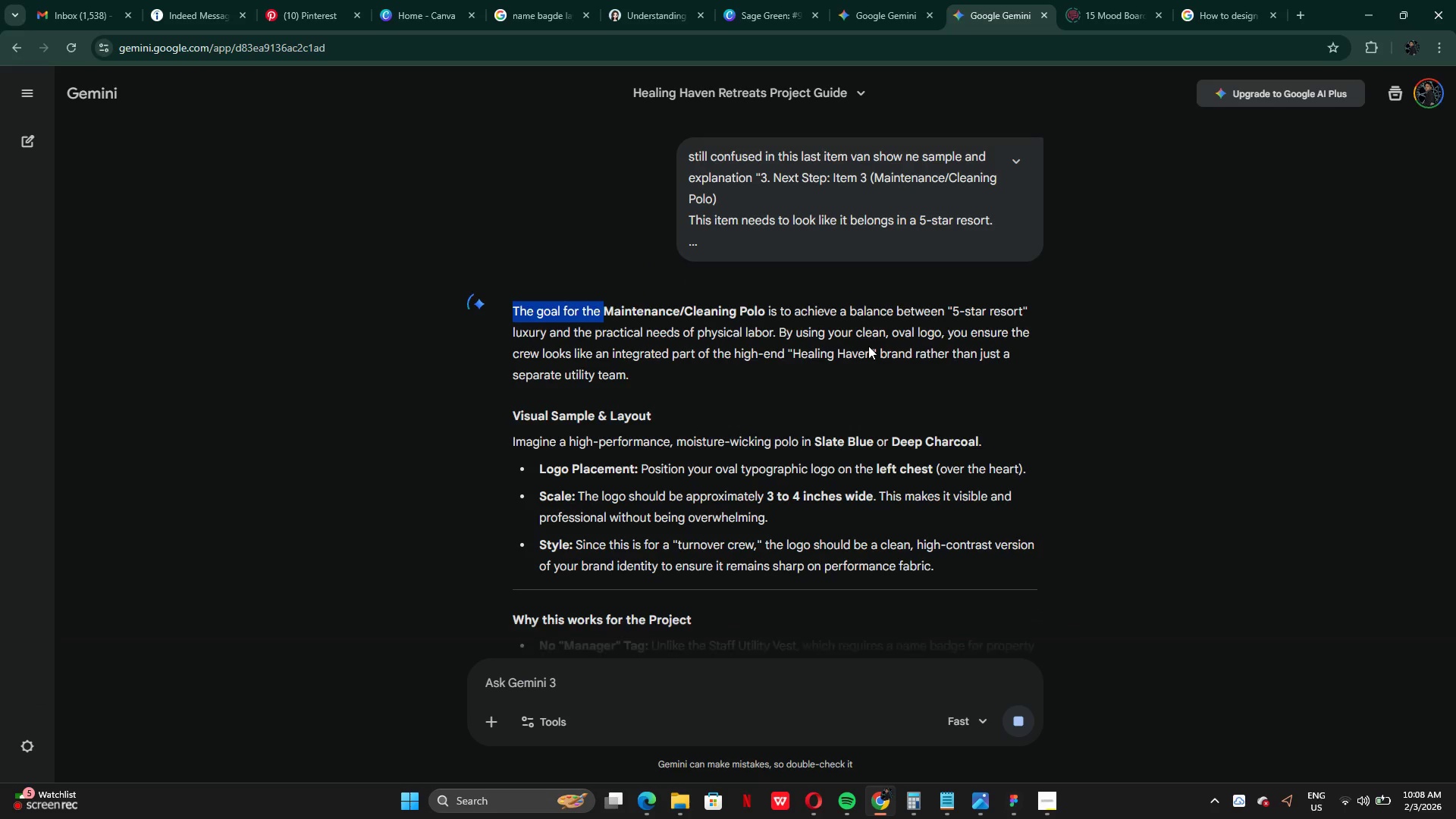 
left_click([868, 347])
 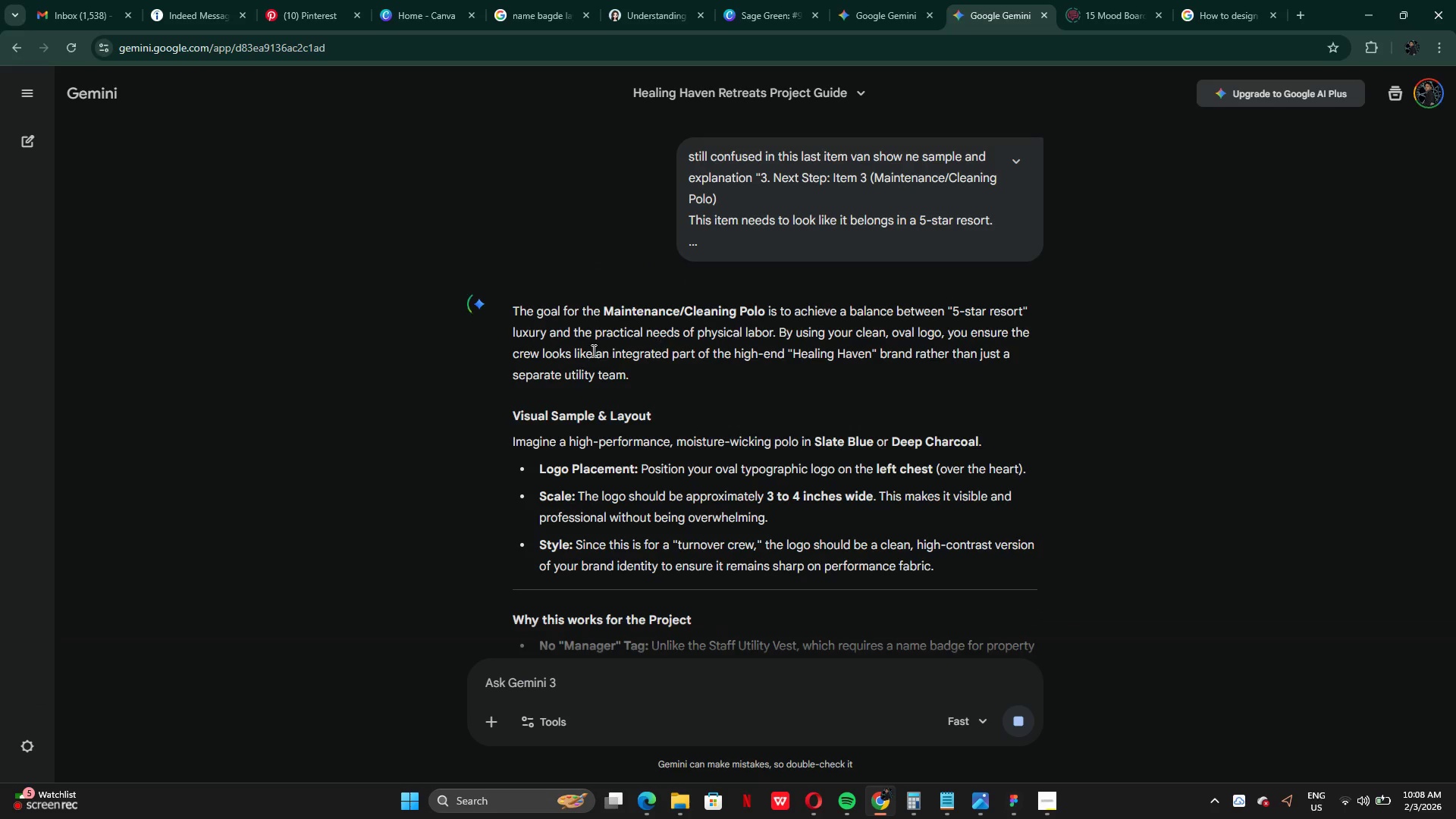 
left_click([588, 350])
 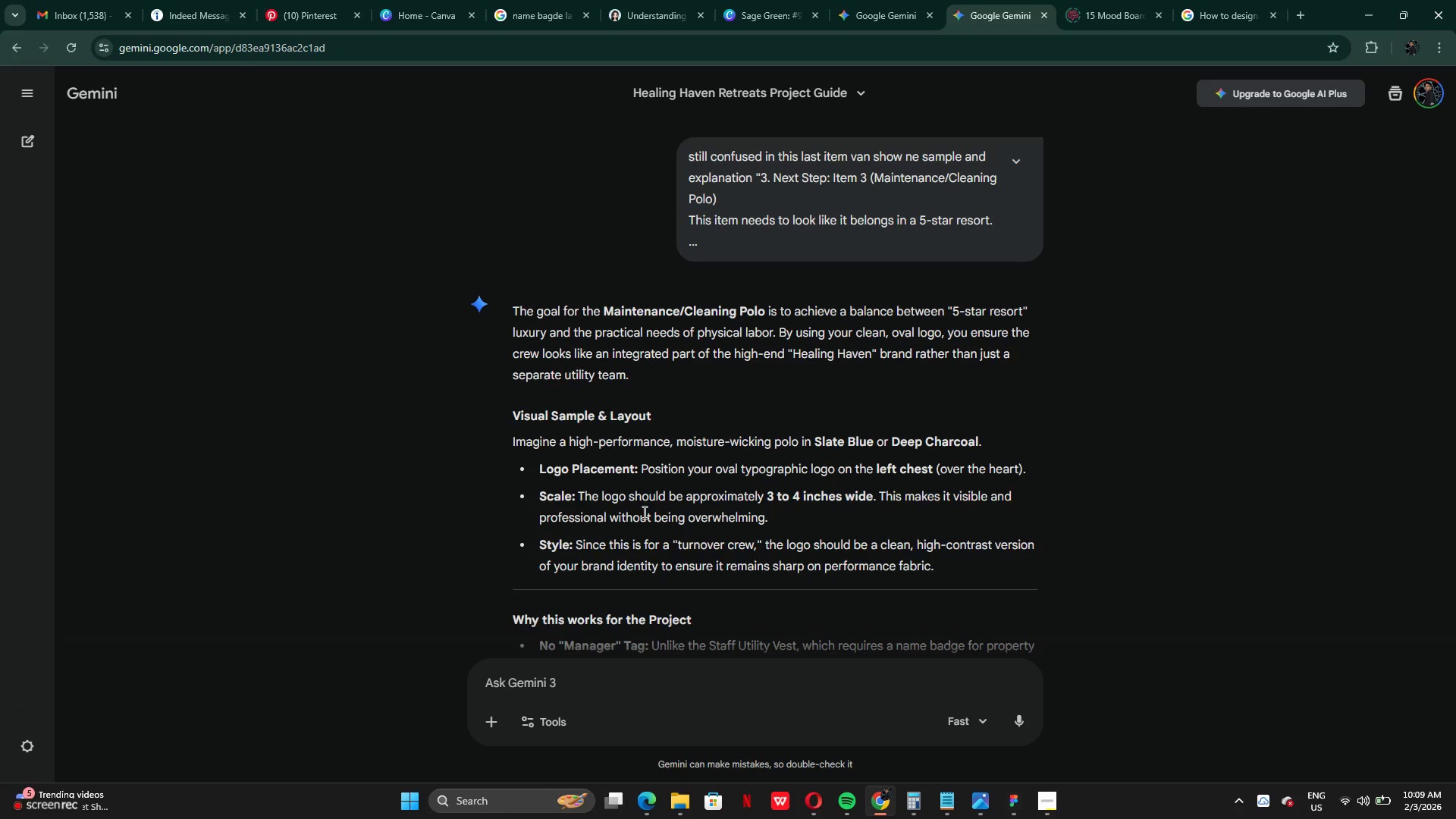 
wait(14.38)
 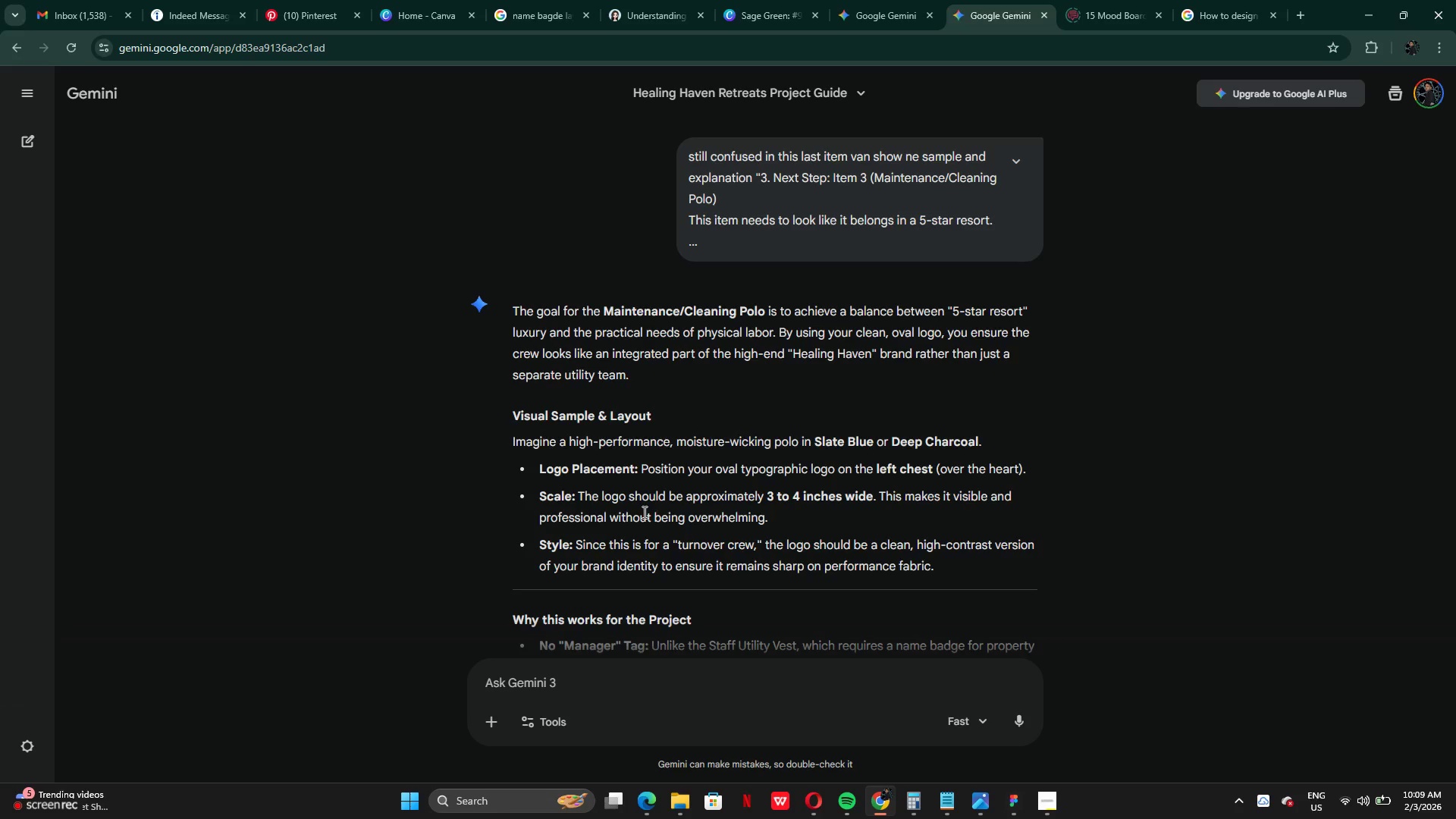 
left_click([596, 688])
 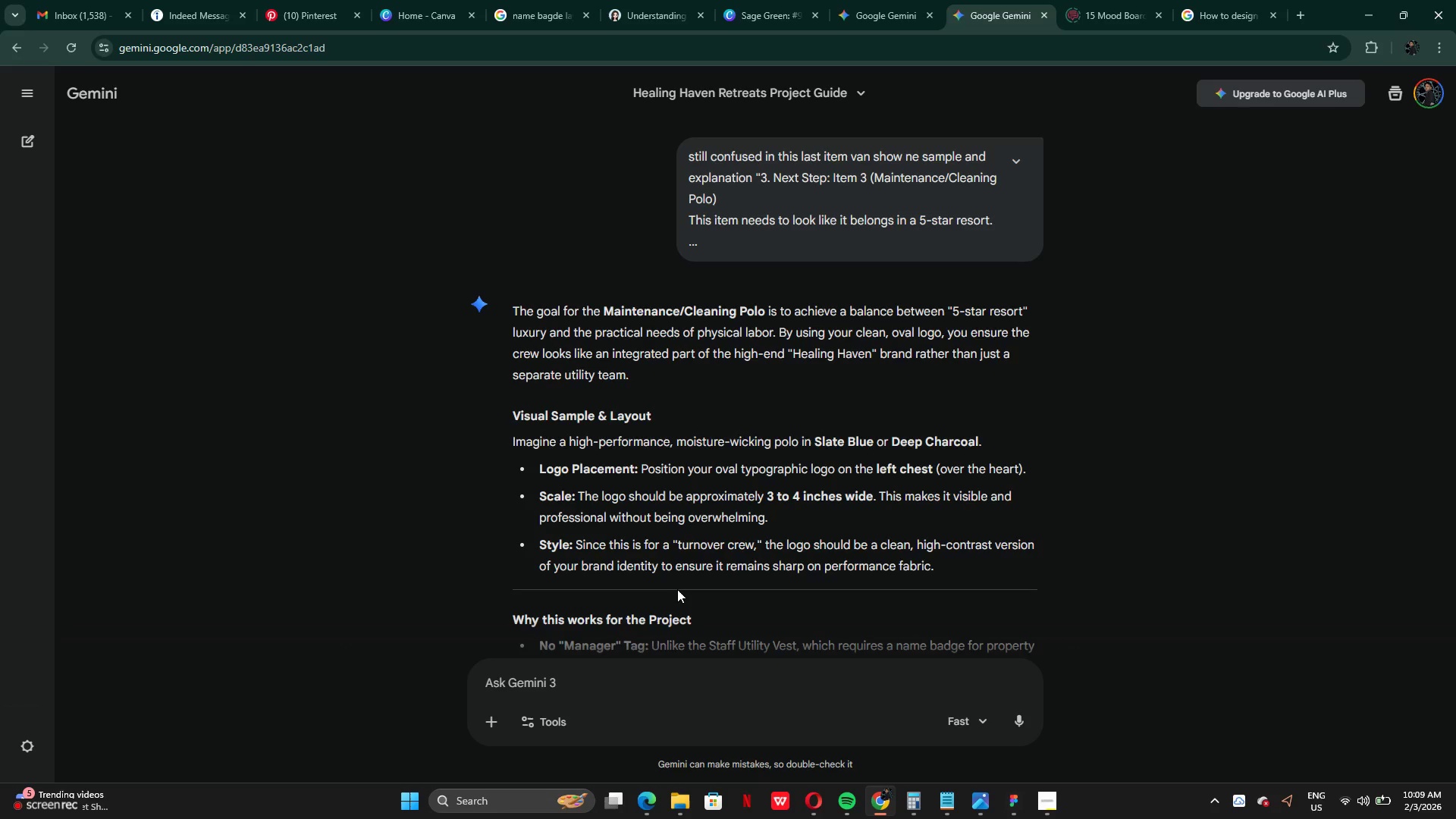 
type(so the current logo I will be using)
 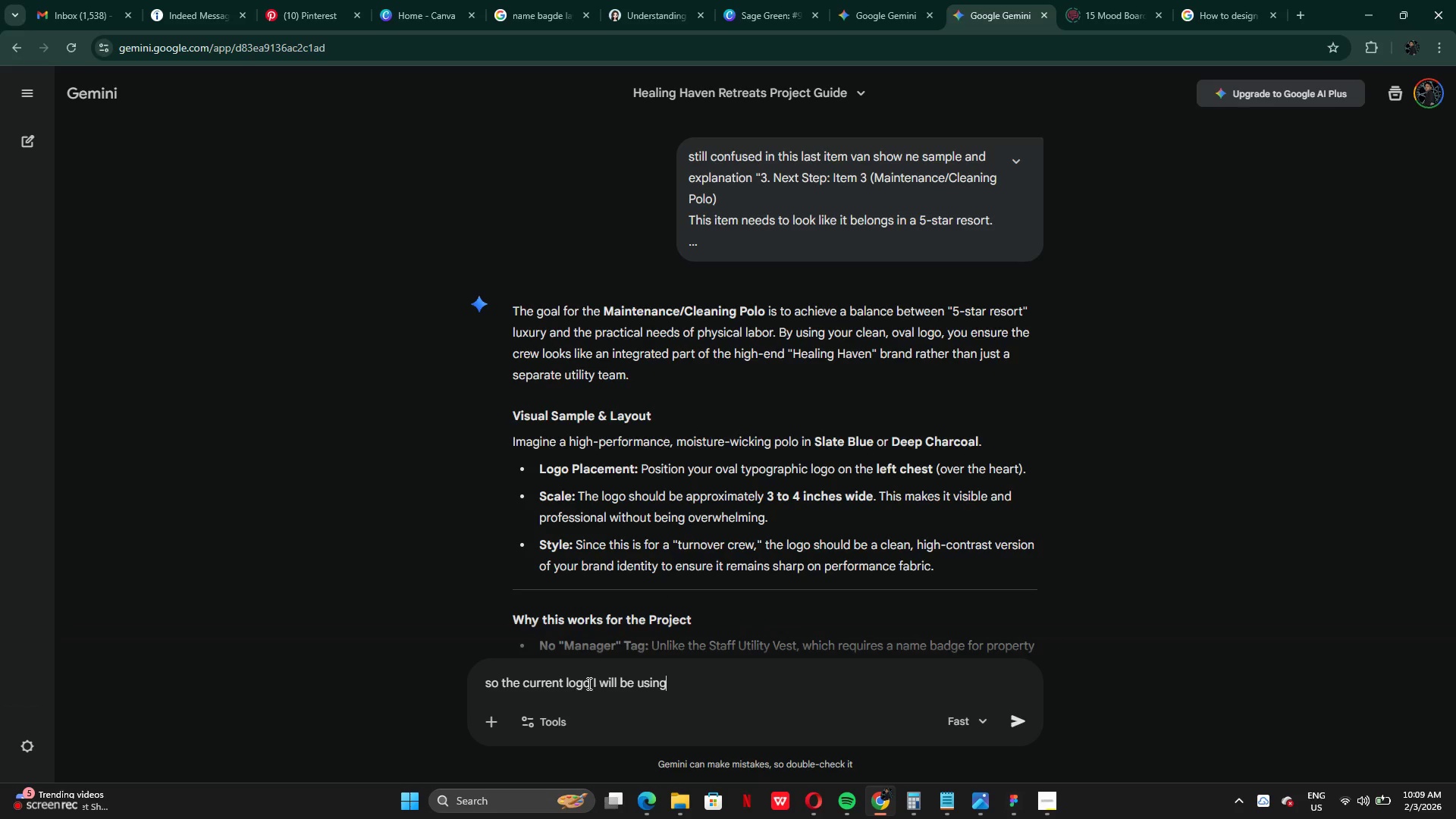 
left_click([588, 683])
 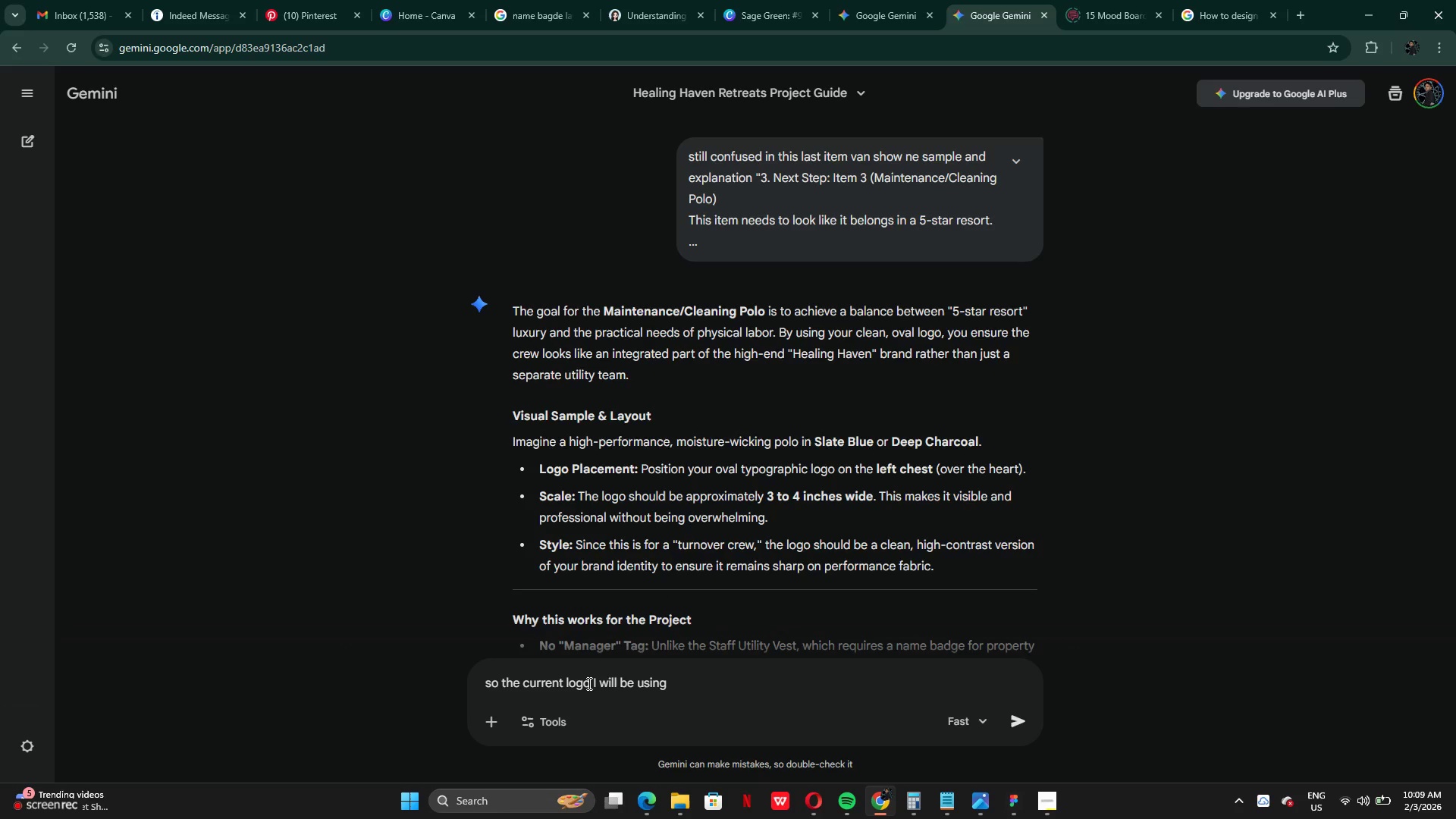 
type( I design )
 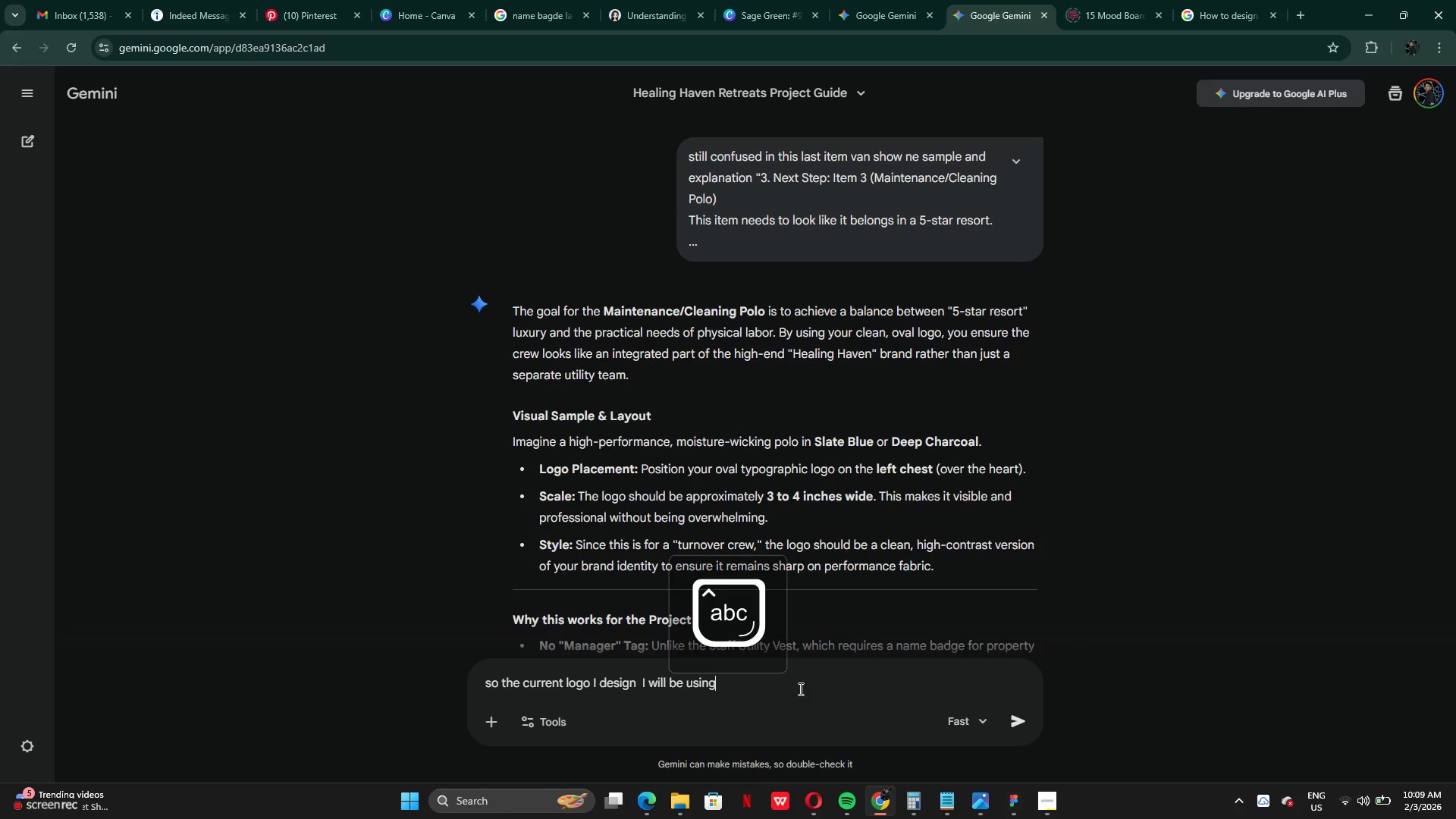 
type( to mock in the hest ])
key(Backspace)
key(Backspace)
key(Backspace)
key(Backspace)
key(Backspace)
key(Backspace)
type(polo right)
 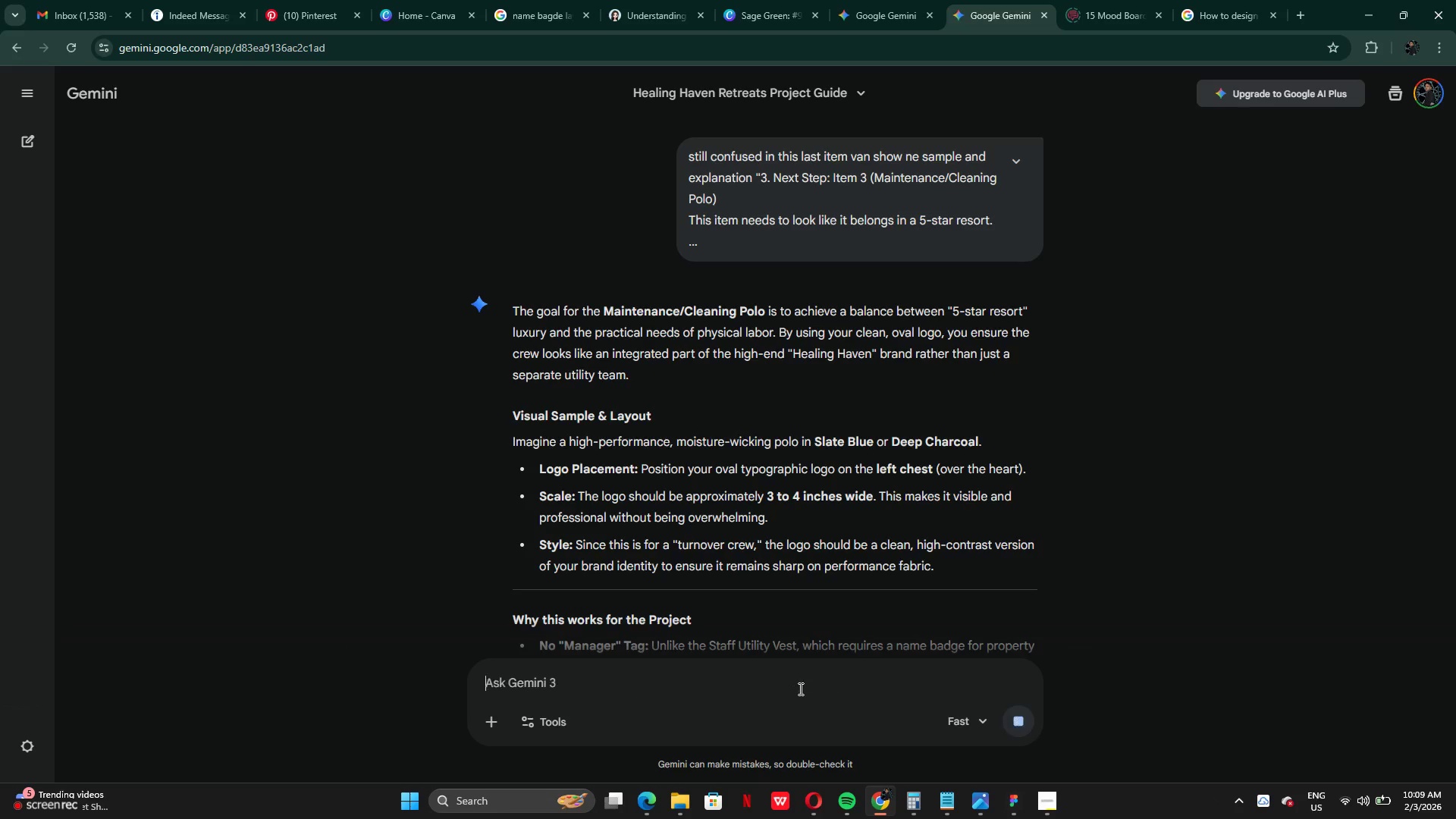 
key(Enter)
 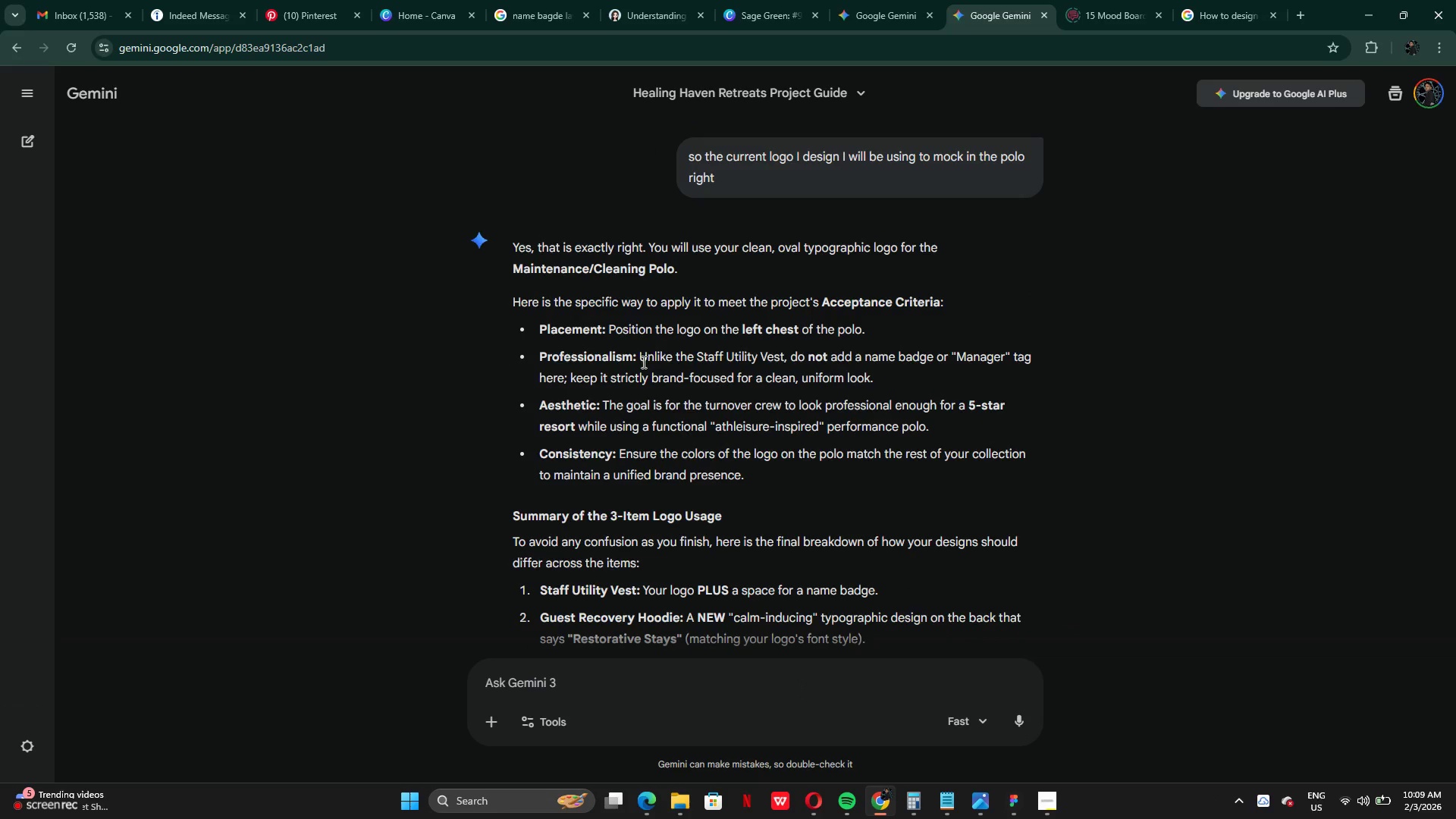 
wait(15.38)
 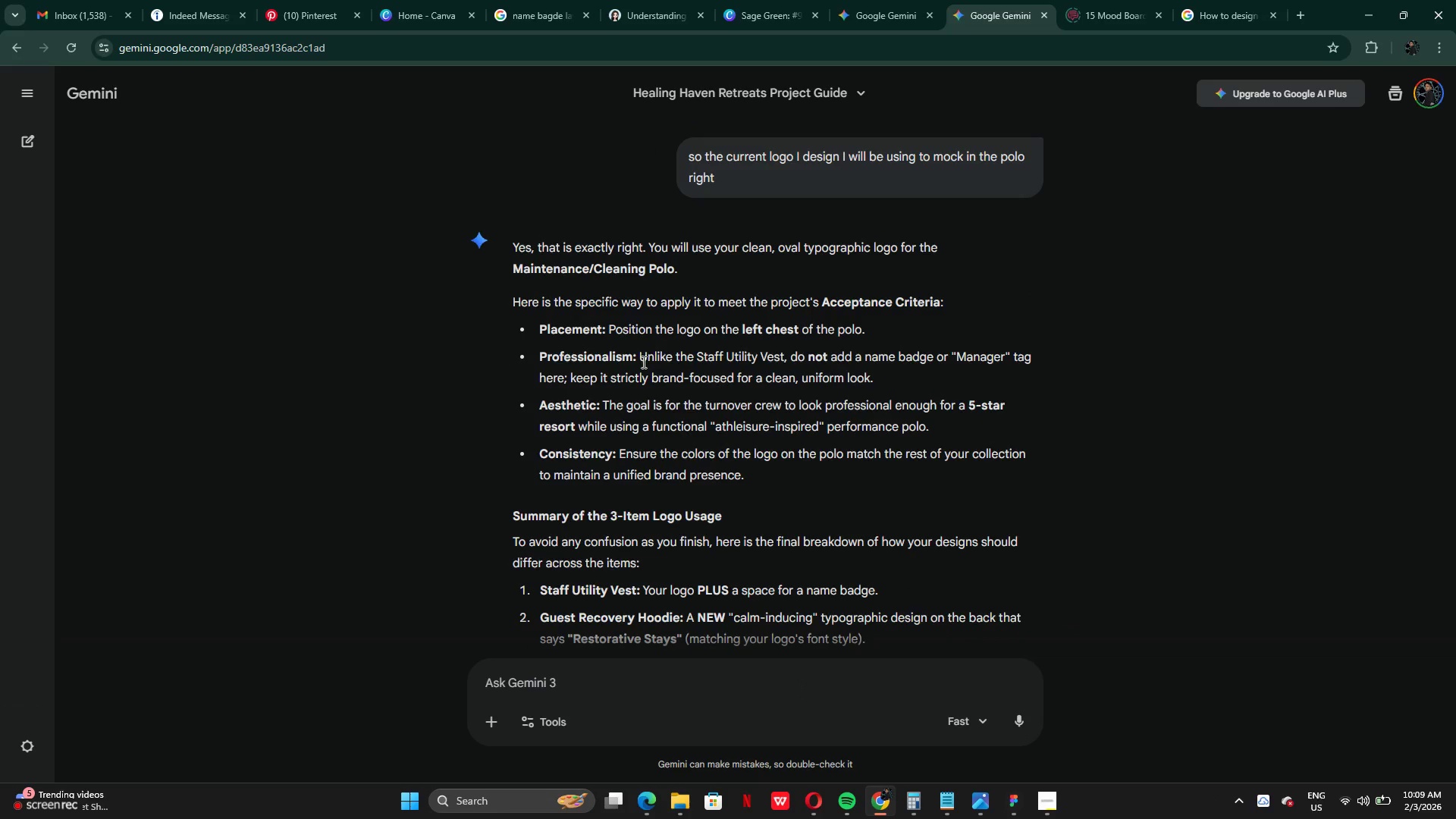 
scroll: coordinate [784, 321], scroll_direction: up, amount: 26.0
 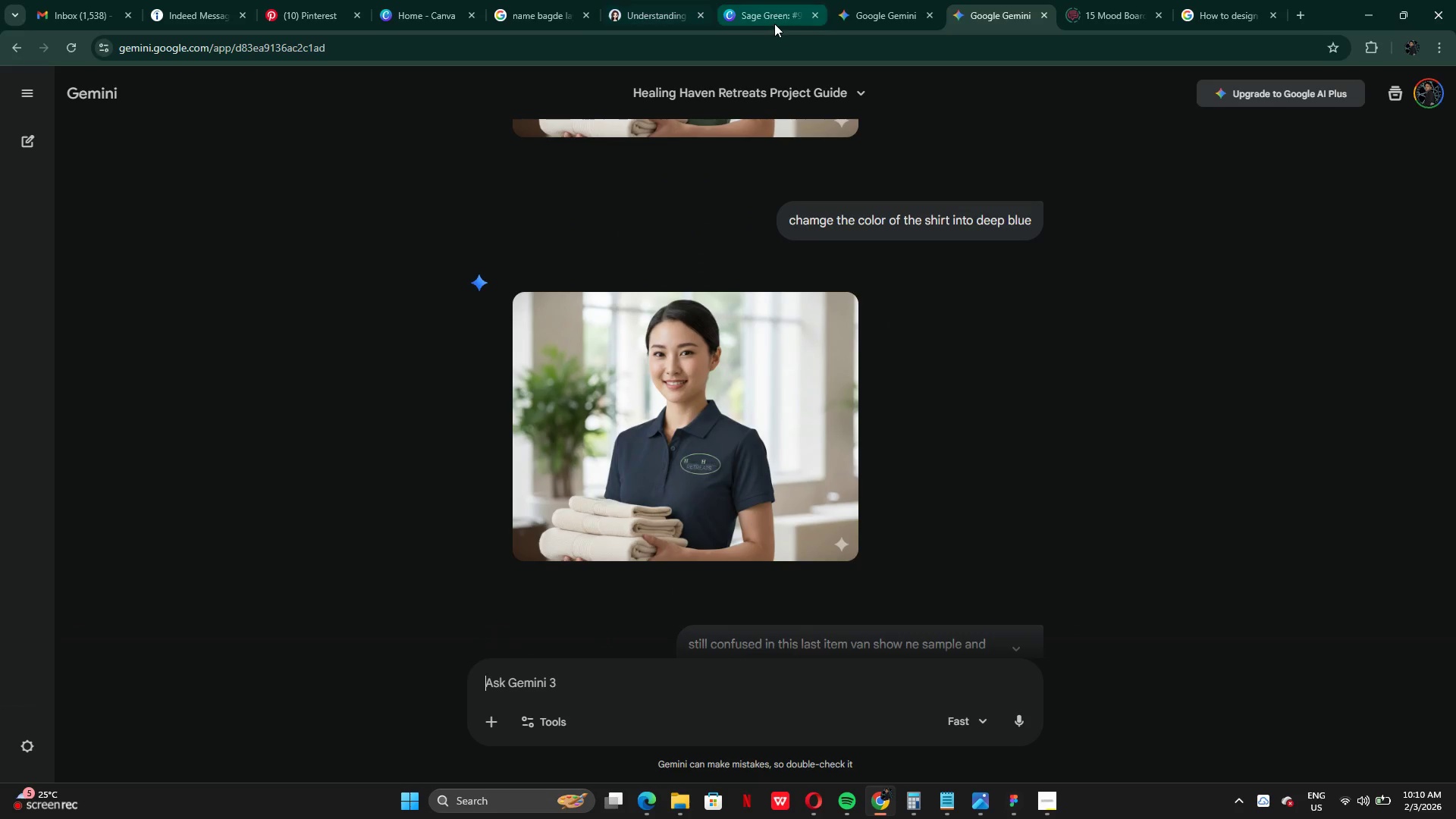 
left_click([774, 24])
 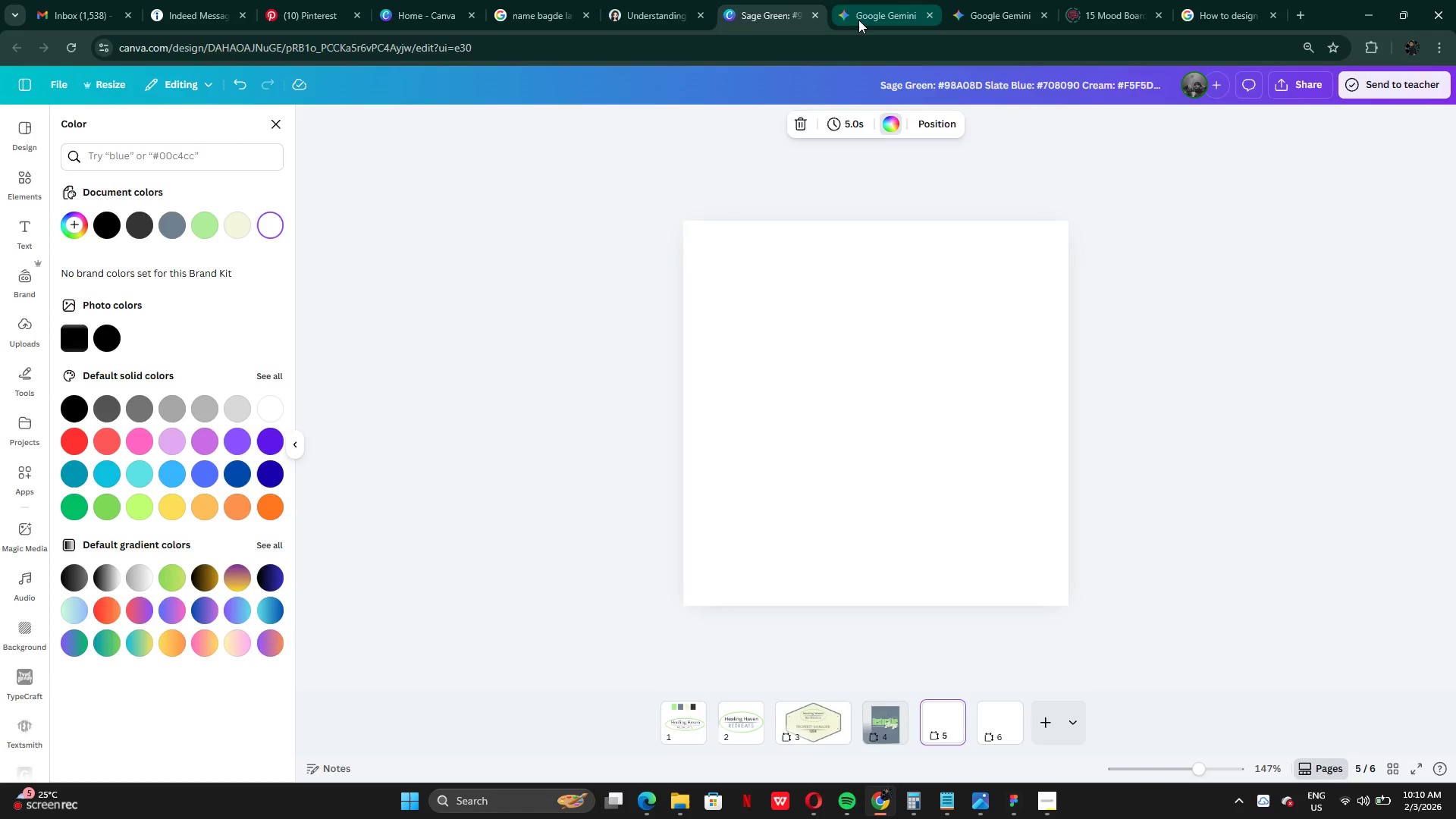 
left_click([861, 20])
 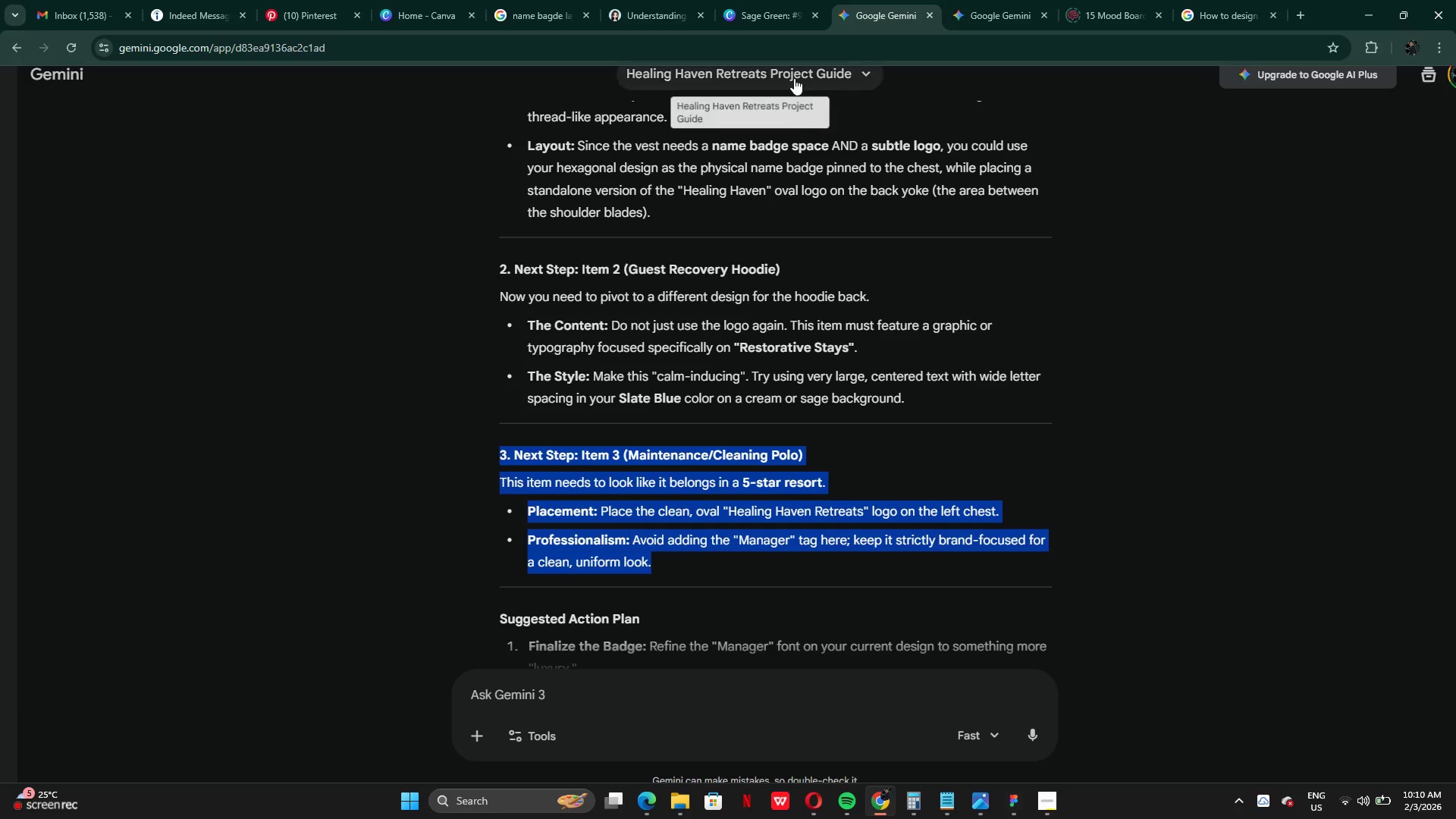 
left_click([729, 483])
 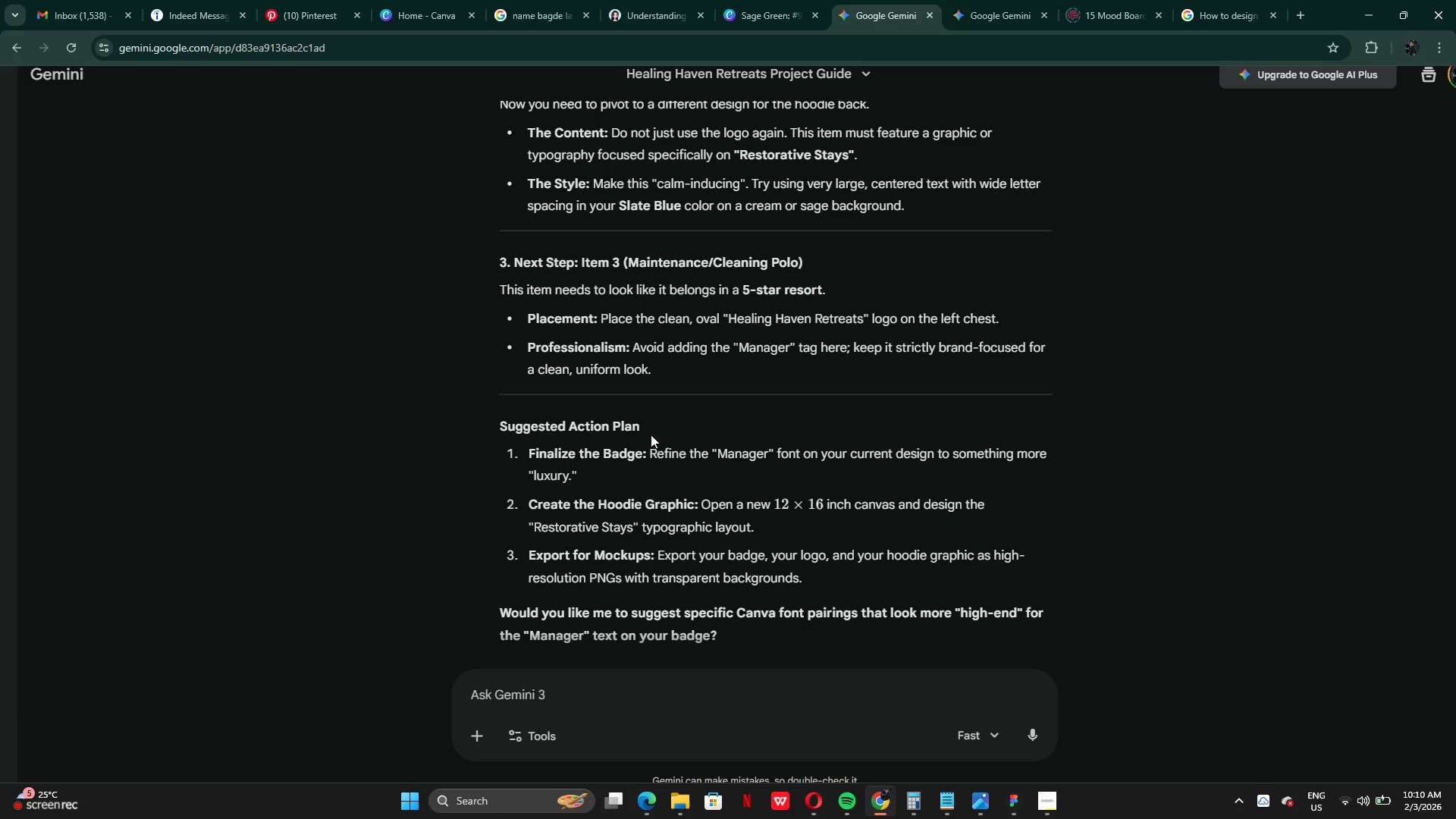 
left_click([649, 434])
 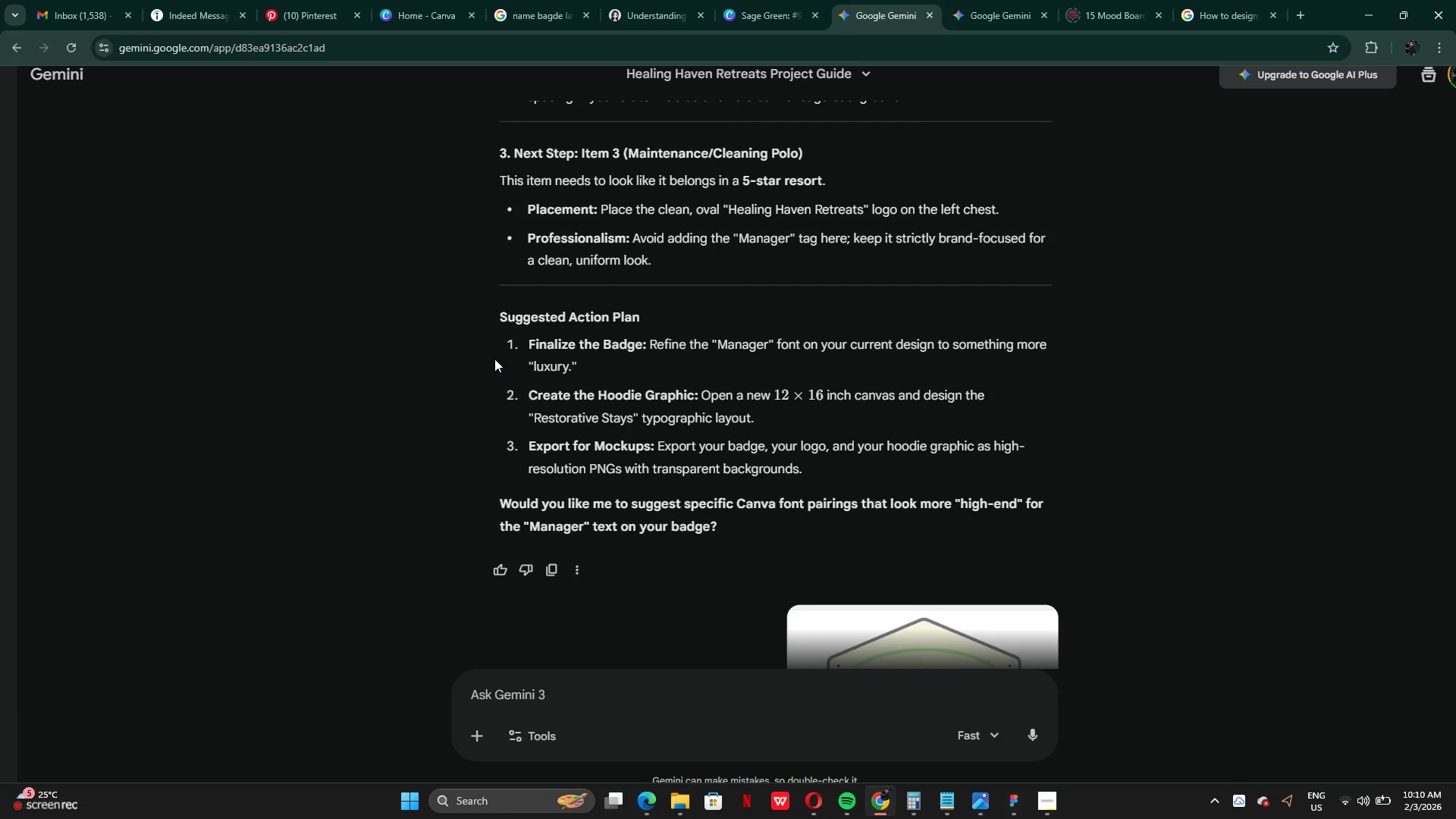 
left_click_drag(start_coordinate=[494, 359], to_coordinate=[755, 350])
 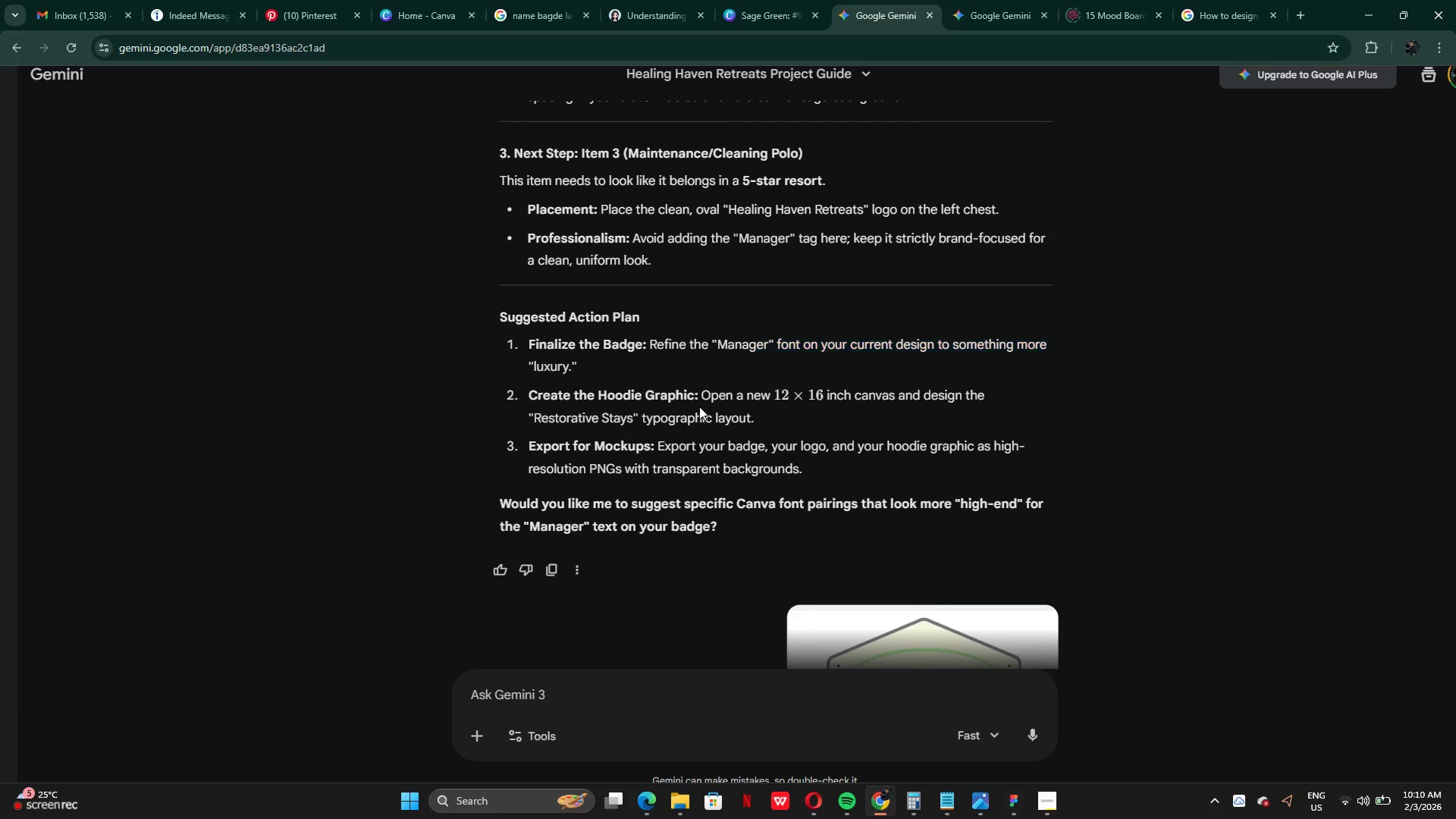 
left_click([699, 406])
 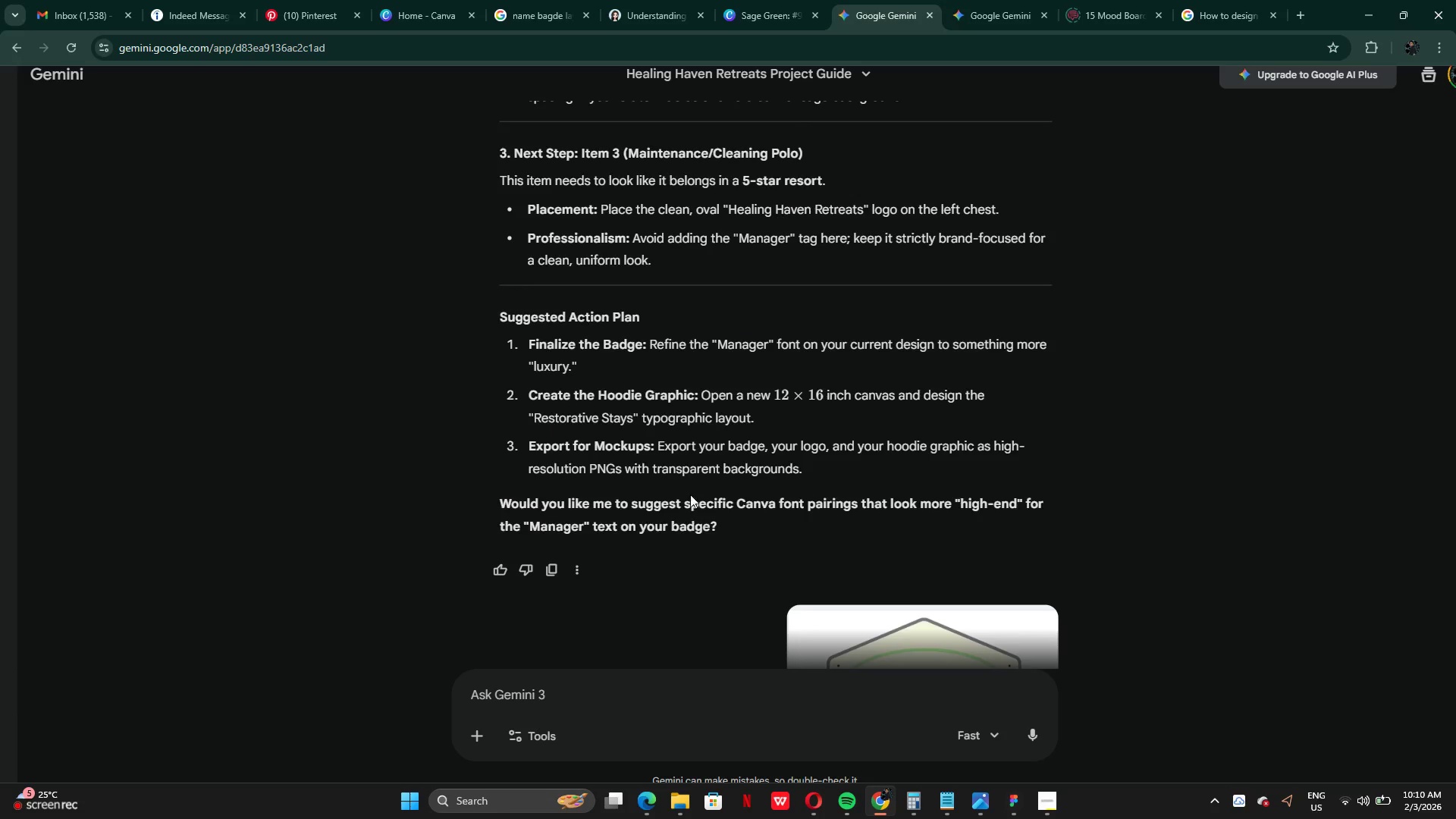 
scroll: coordinate [690, 494], scroll_direction: up, amount: 6.0
 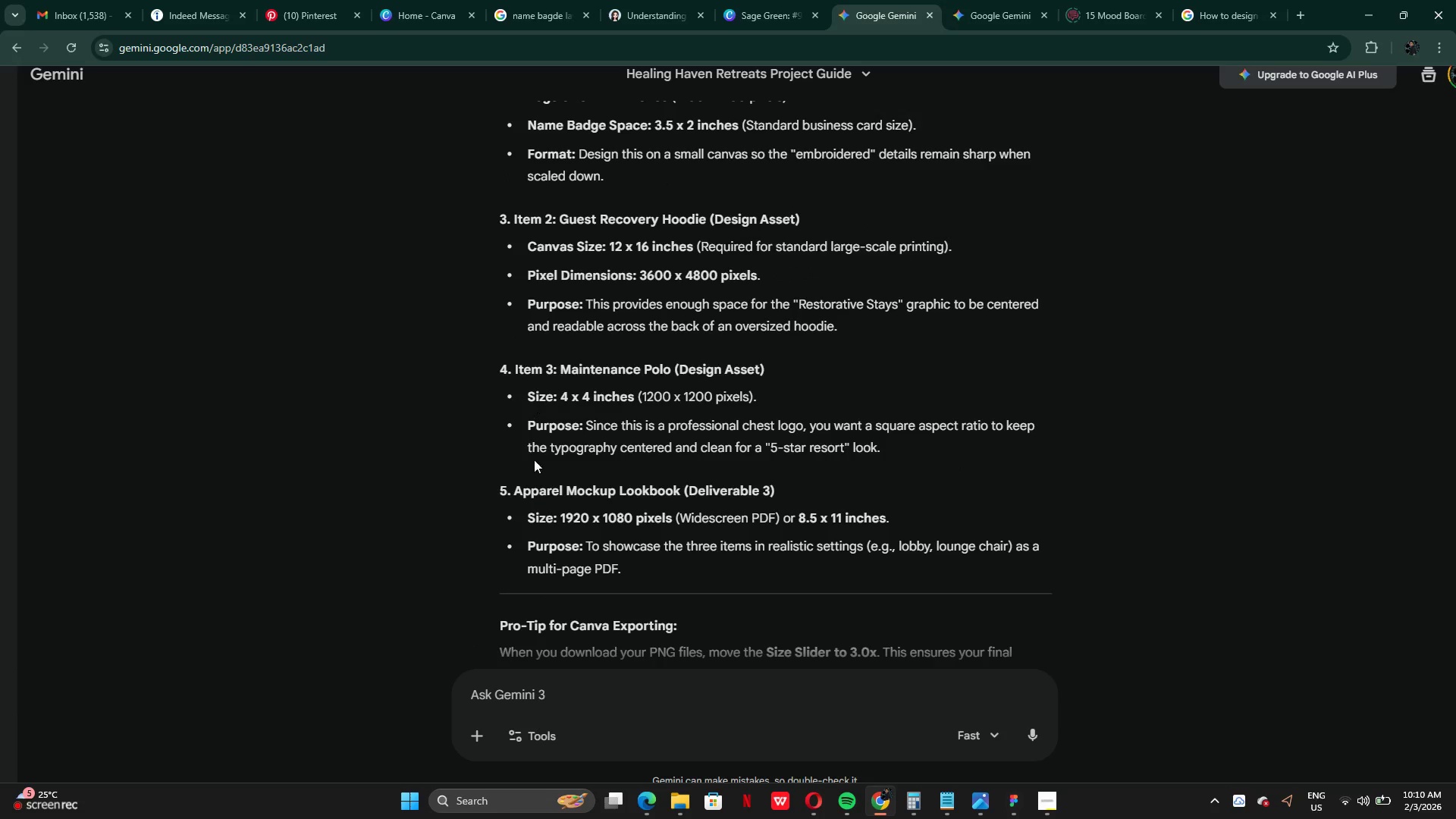 
left_click_drag(start_coordinate=[522, 494], to_coordinate=[526, 494])
 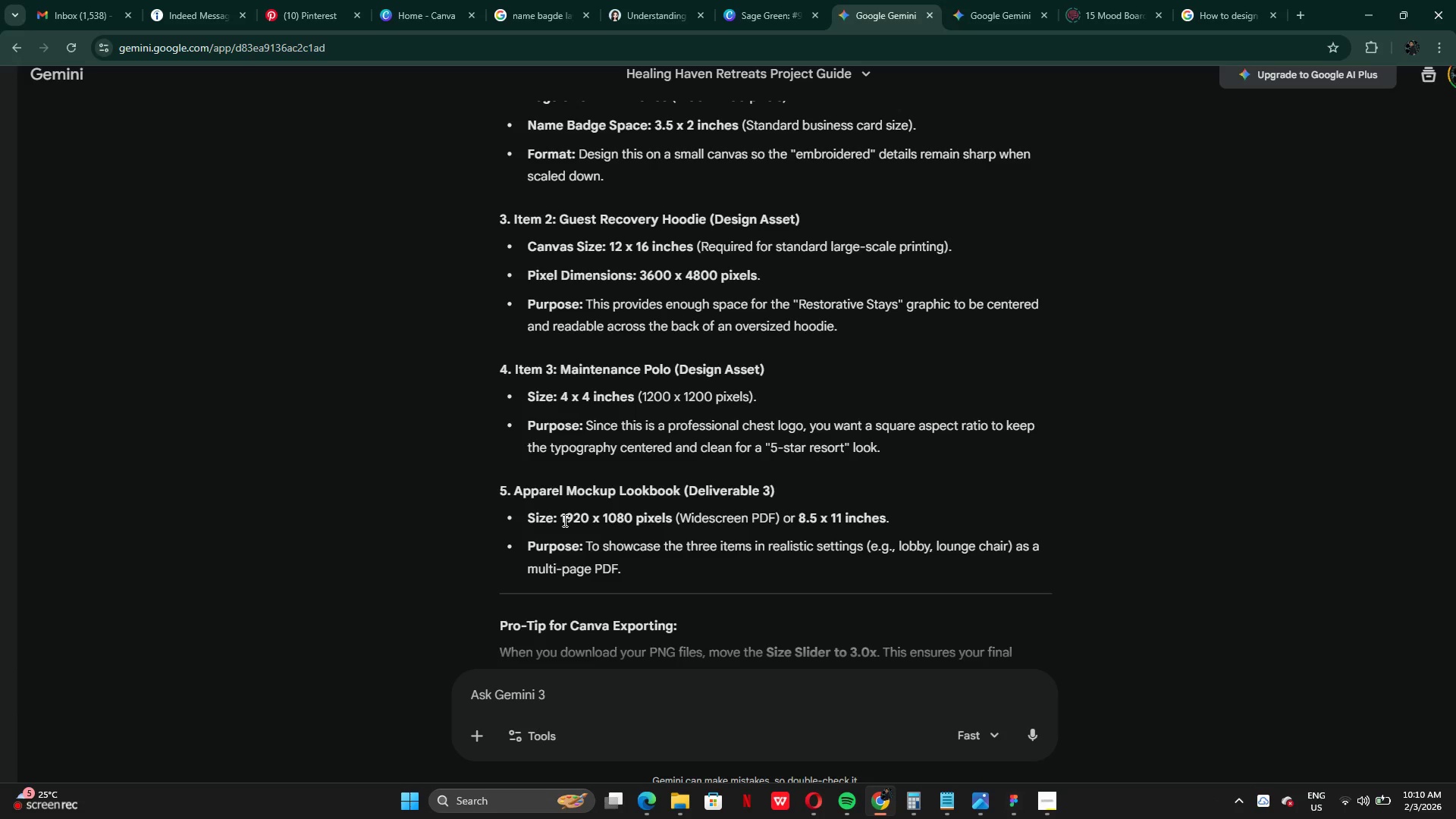 
left_click_drag(start_coordinate=[563, 520], to_coordinate=[585, 510])
 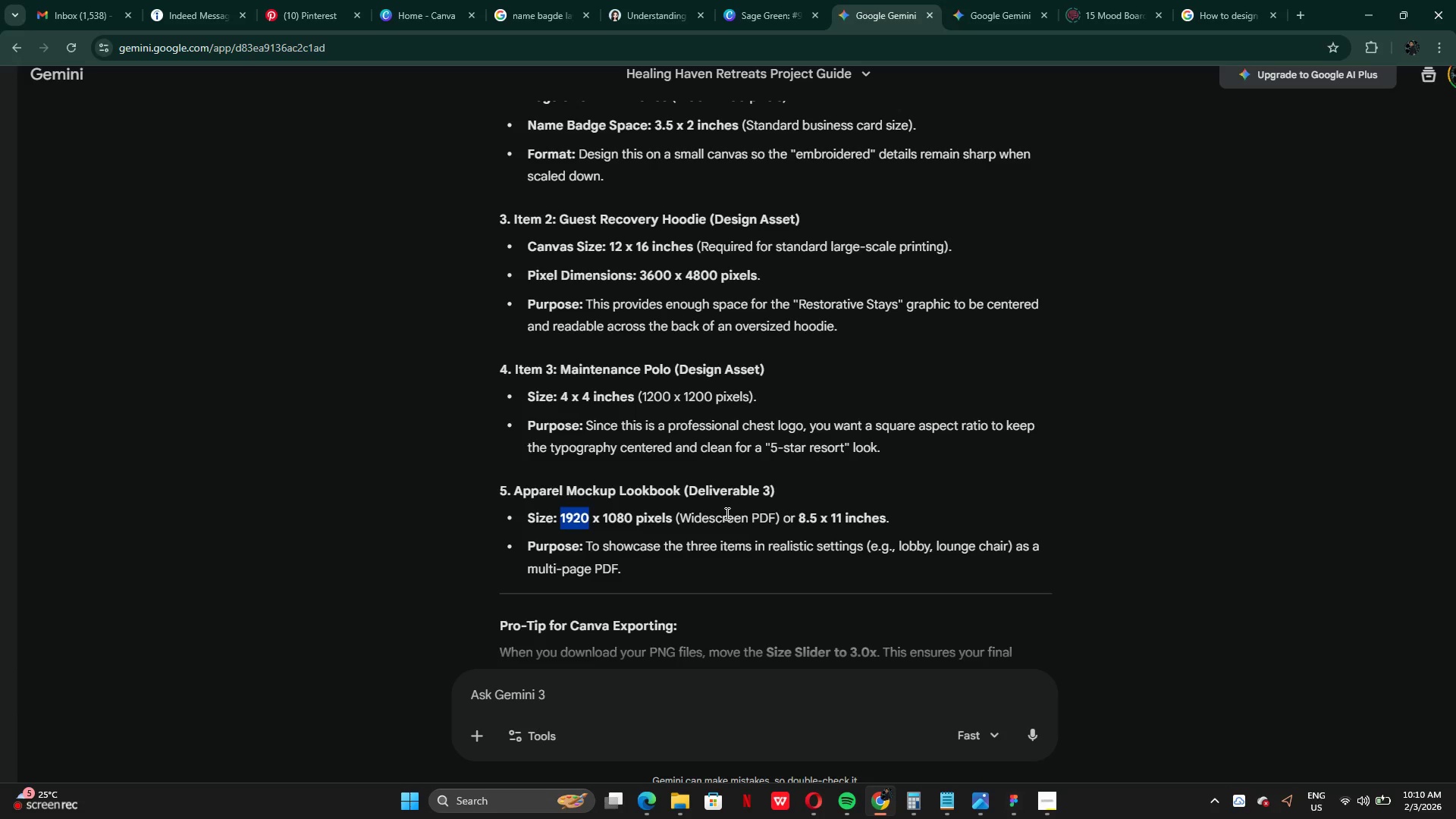 
key(Control+C)
 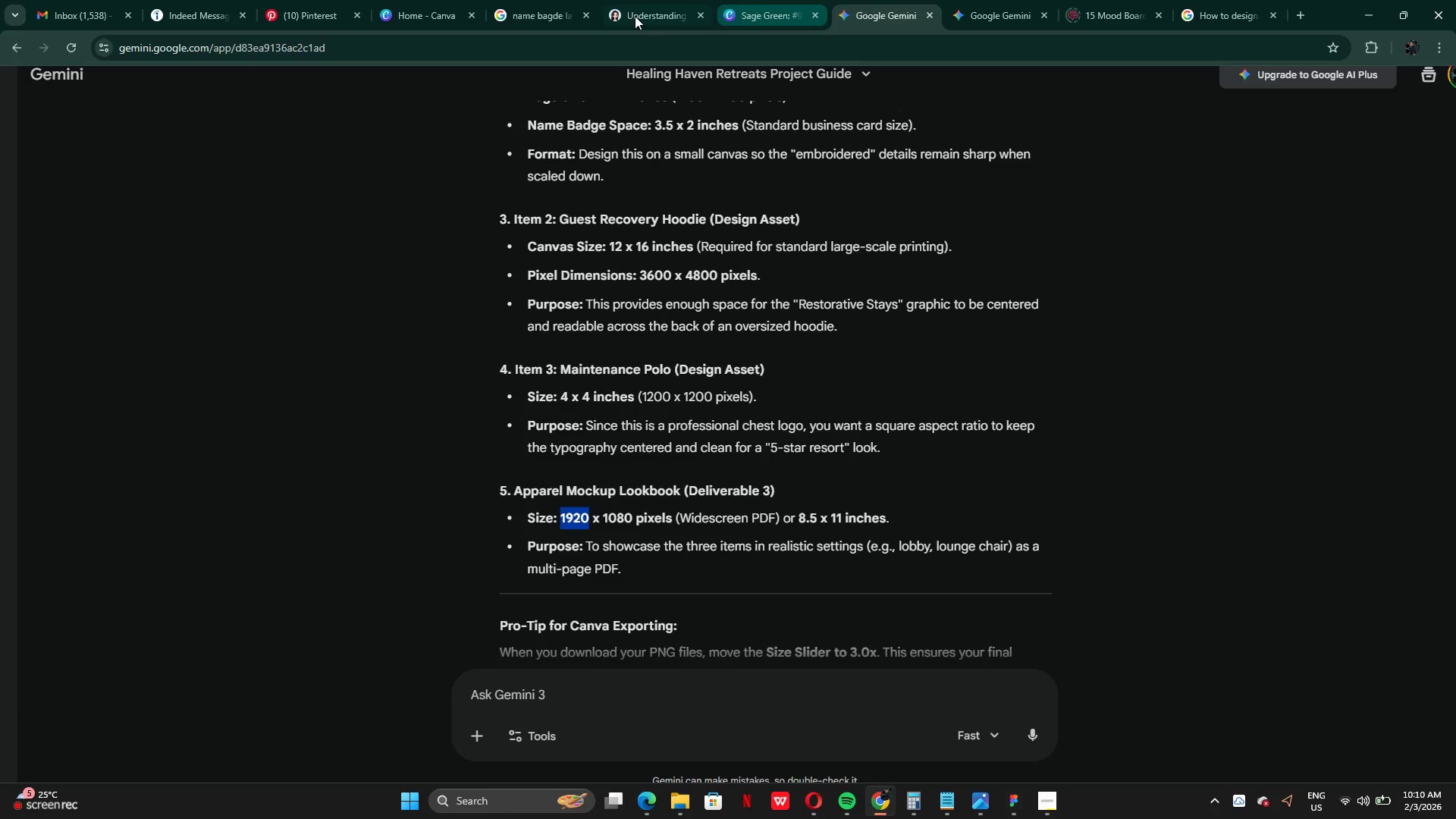 
left_click([422, 14])
 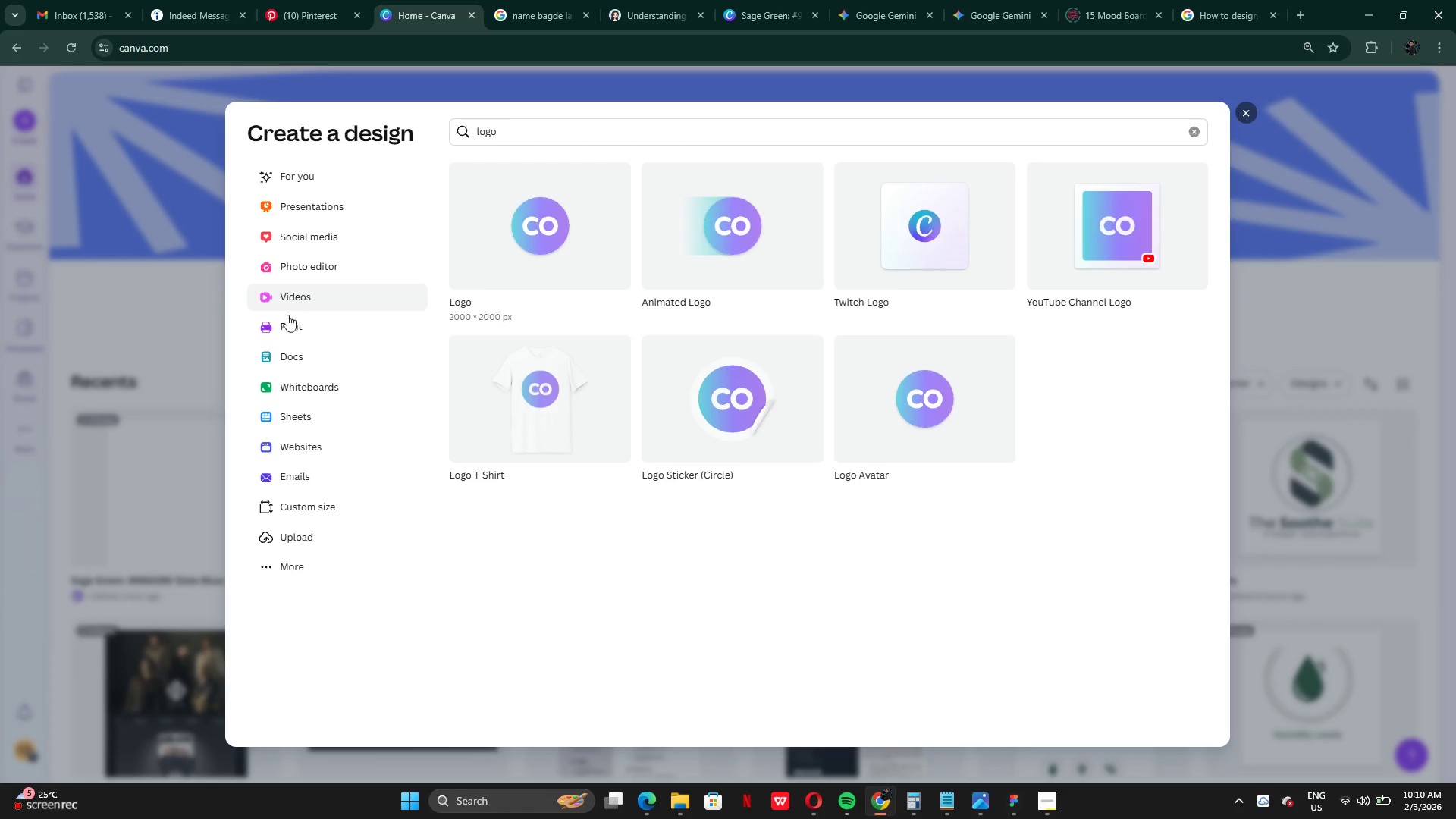 
wait(5.03)
 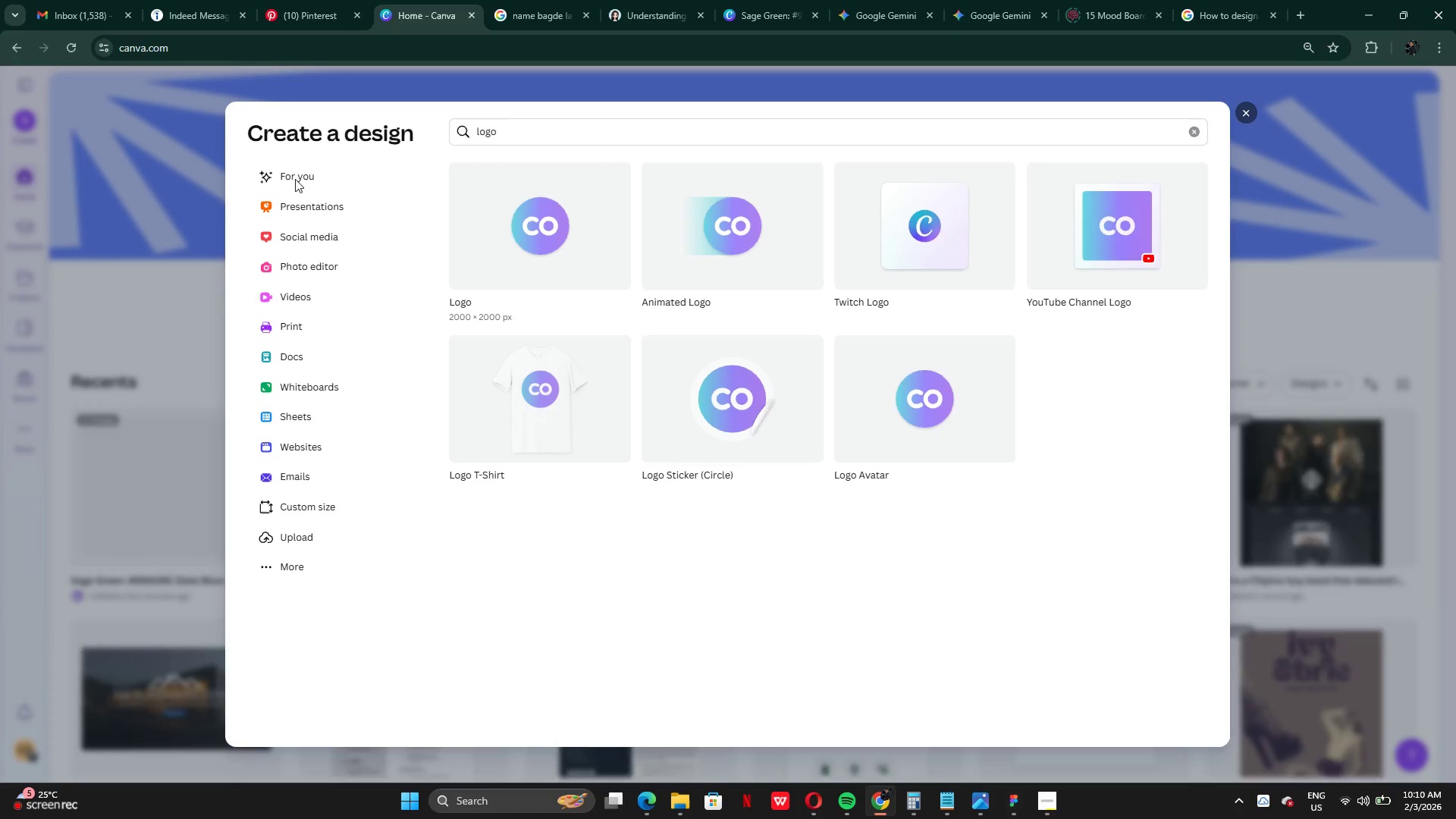 
left_click([293, 500])
 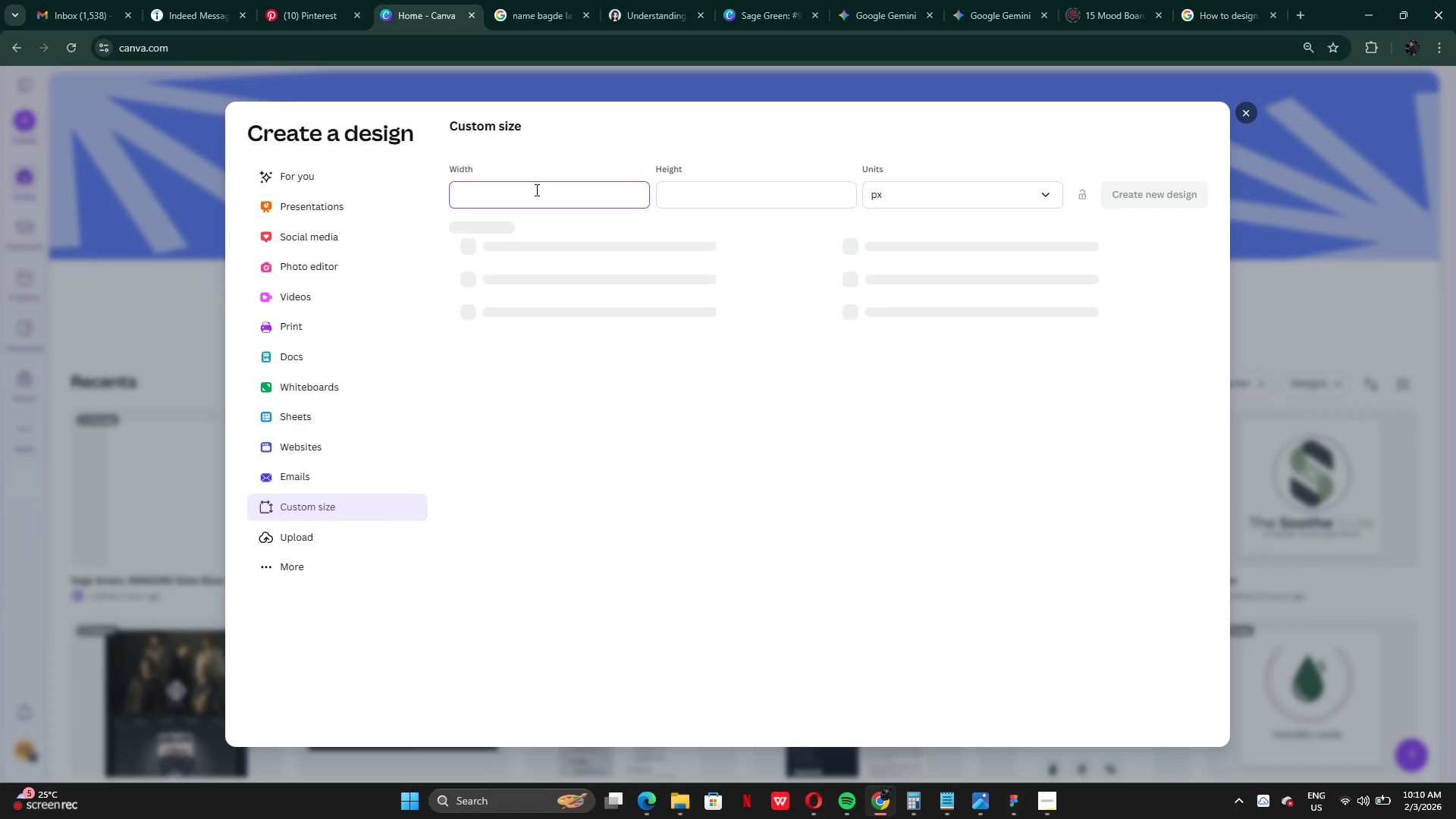 
left_click([536, 190])
 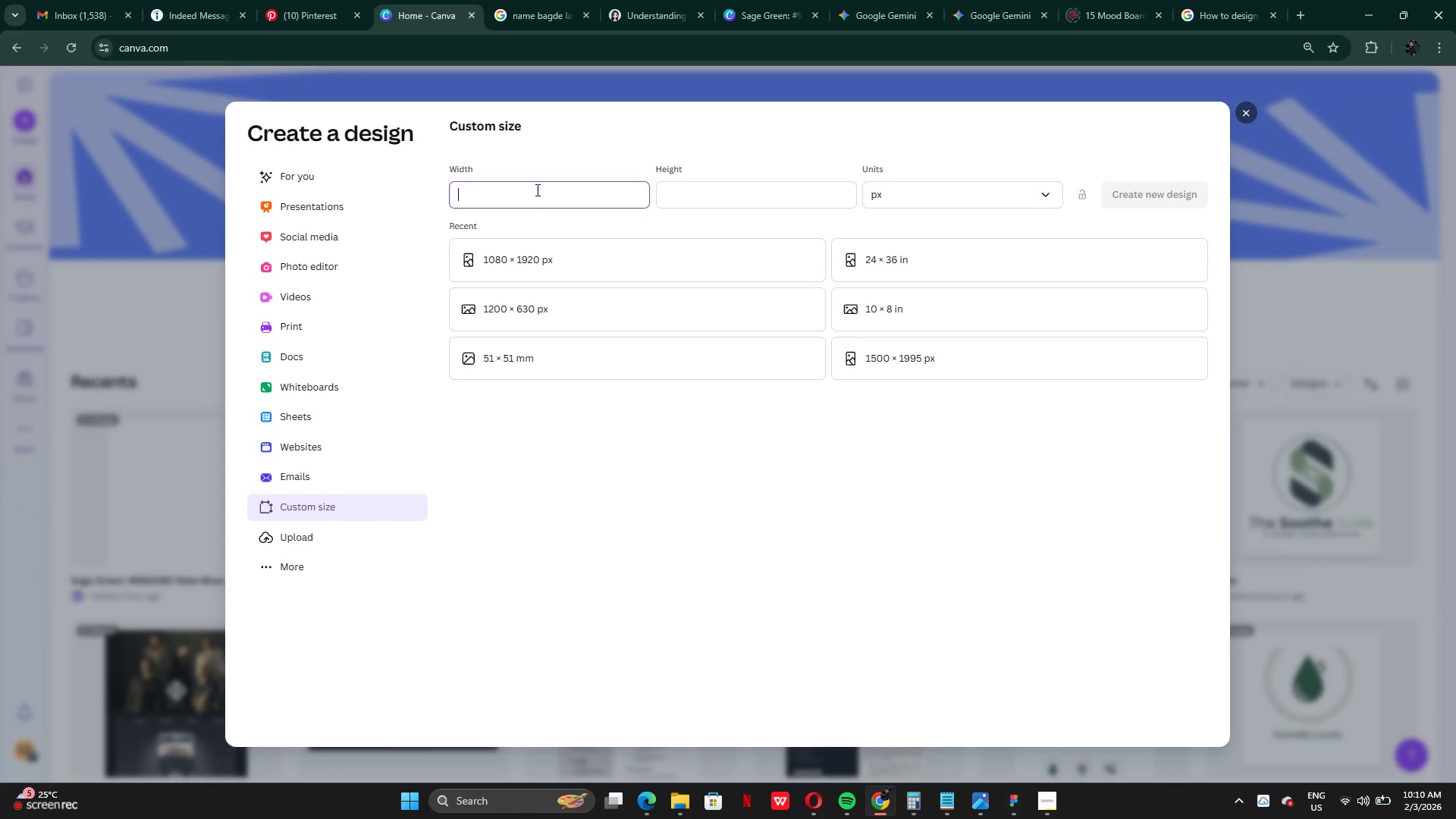 
key(Control+V)
 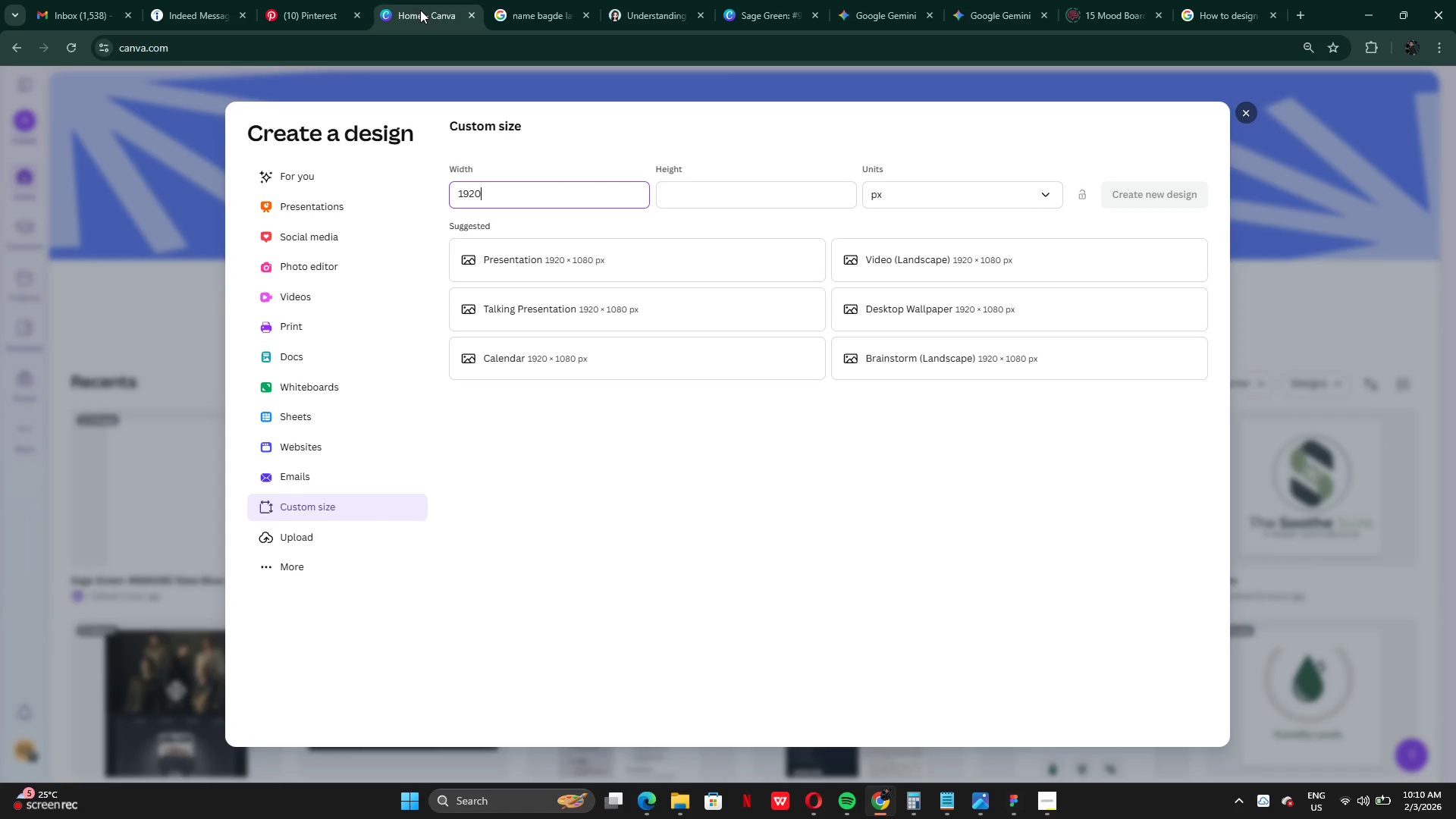 
left_click_drag(start_coordinate=[418, 10], to_coordinate=[664, 21])
 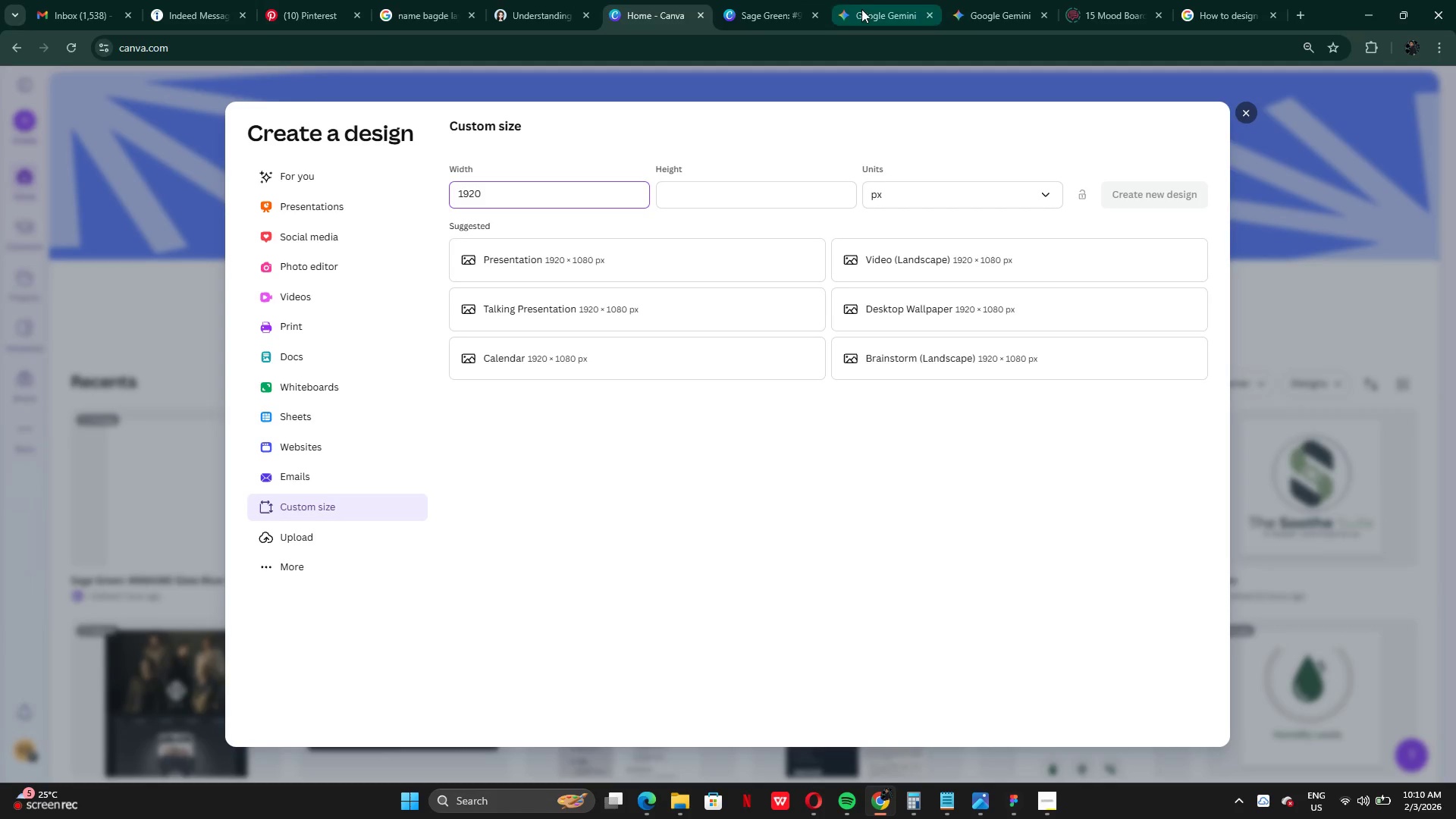 
left_click([863, 9])
 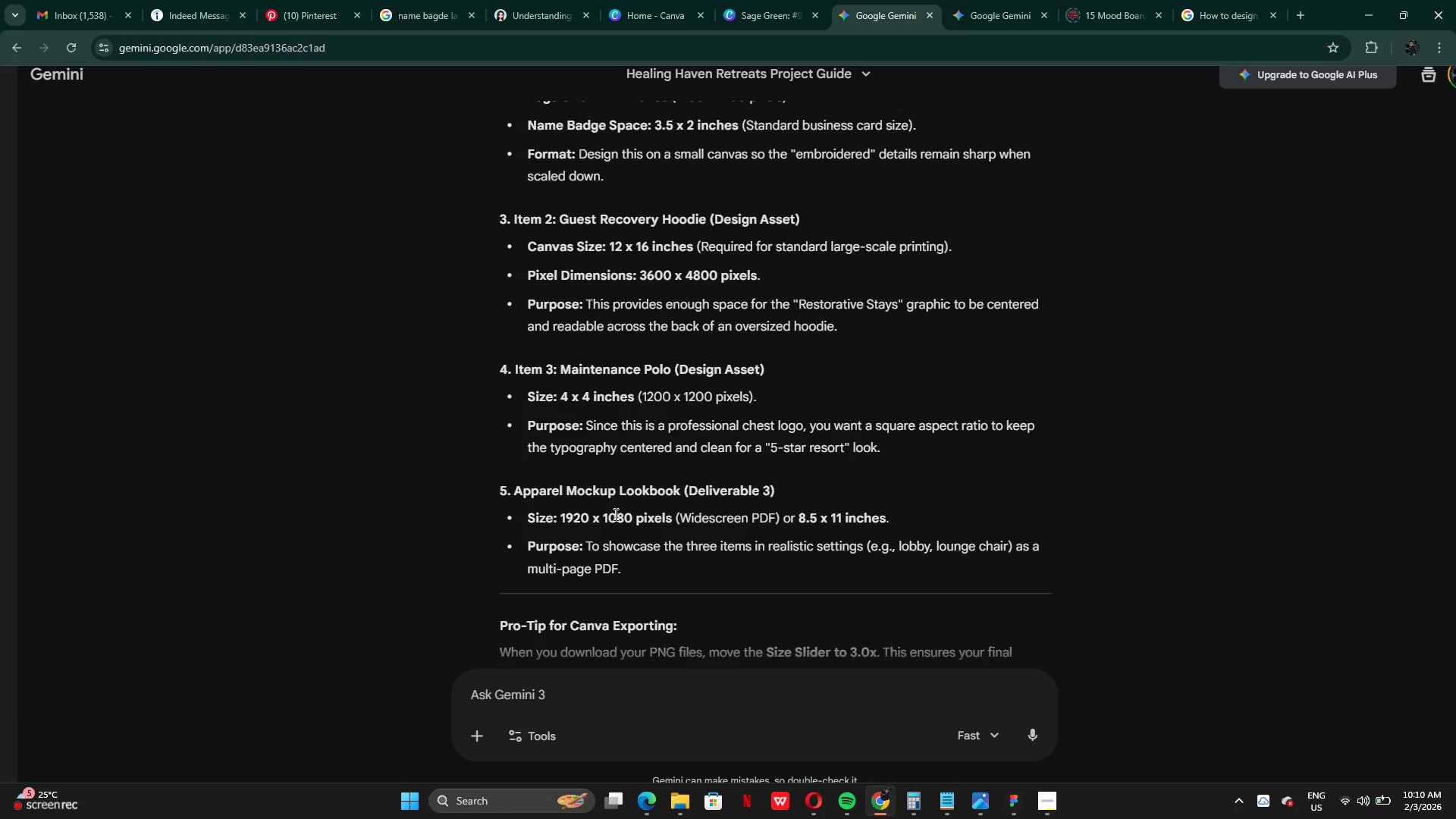 
left_click_drag(start_coordinate=[607, 519], to_coordinate=[625, 521])
 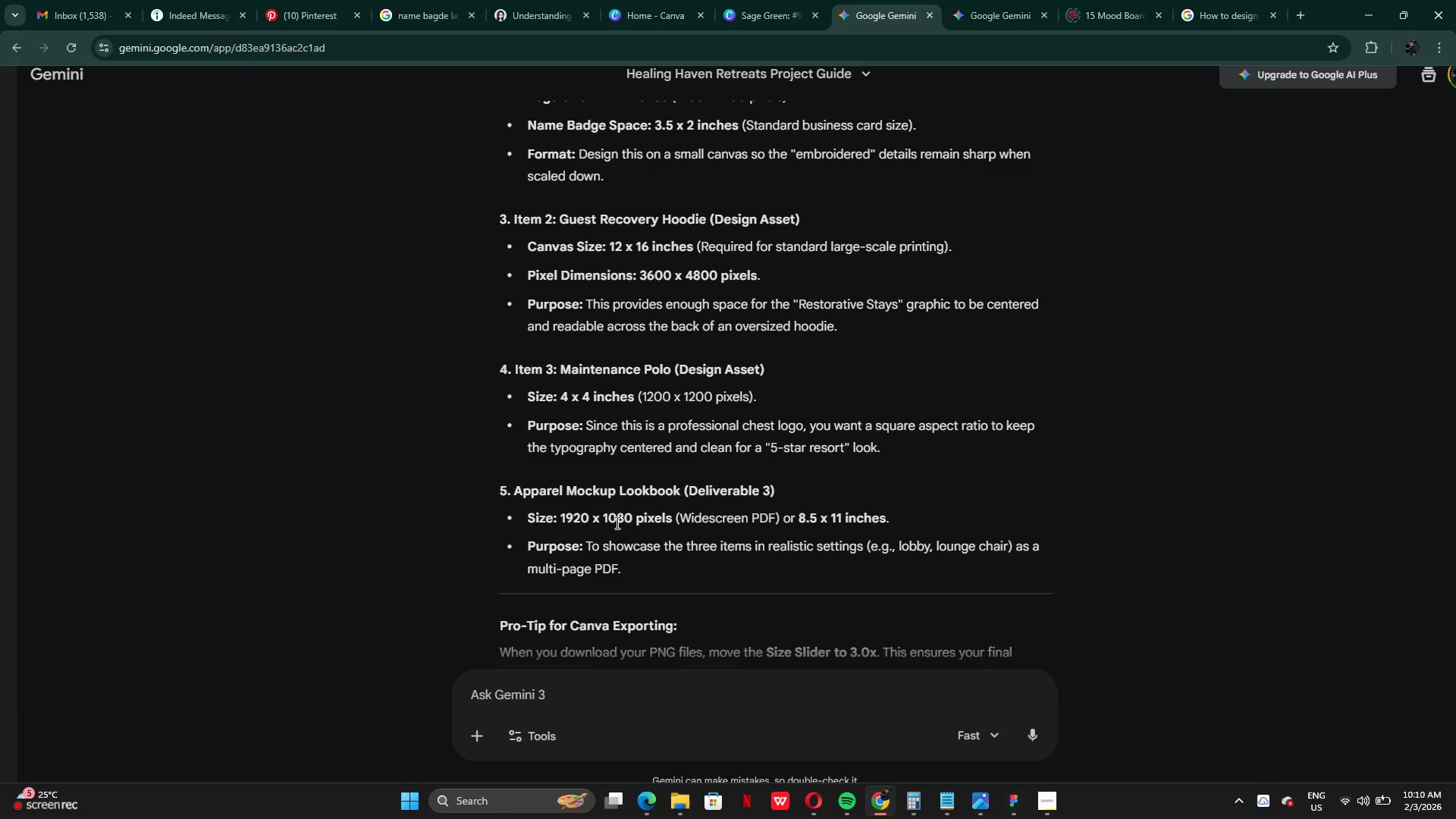 
left_click([617, 522])
 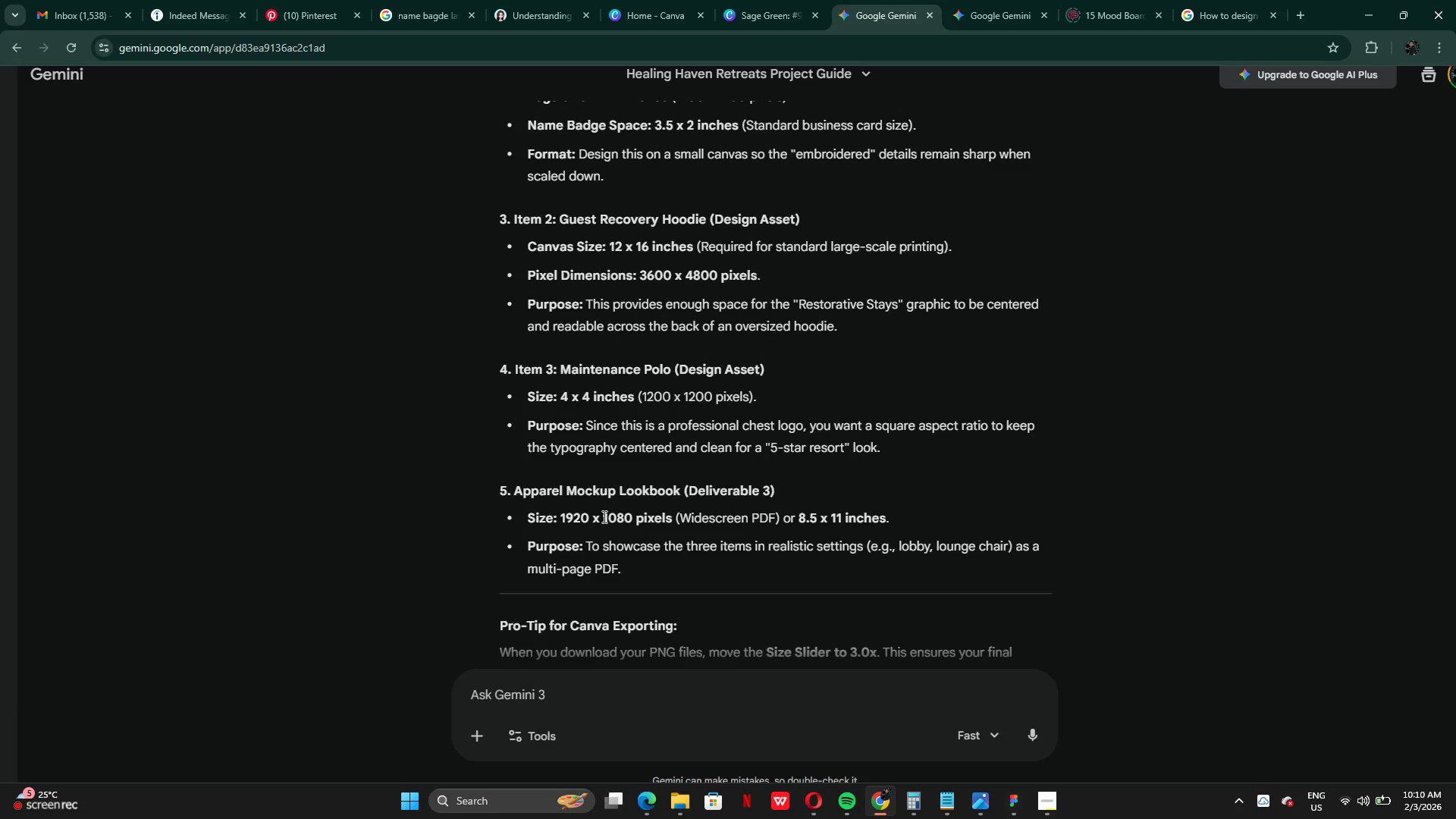 
left_click_drag(start_coordinate=[603, 516], to_coordinate=[632, 515])
 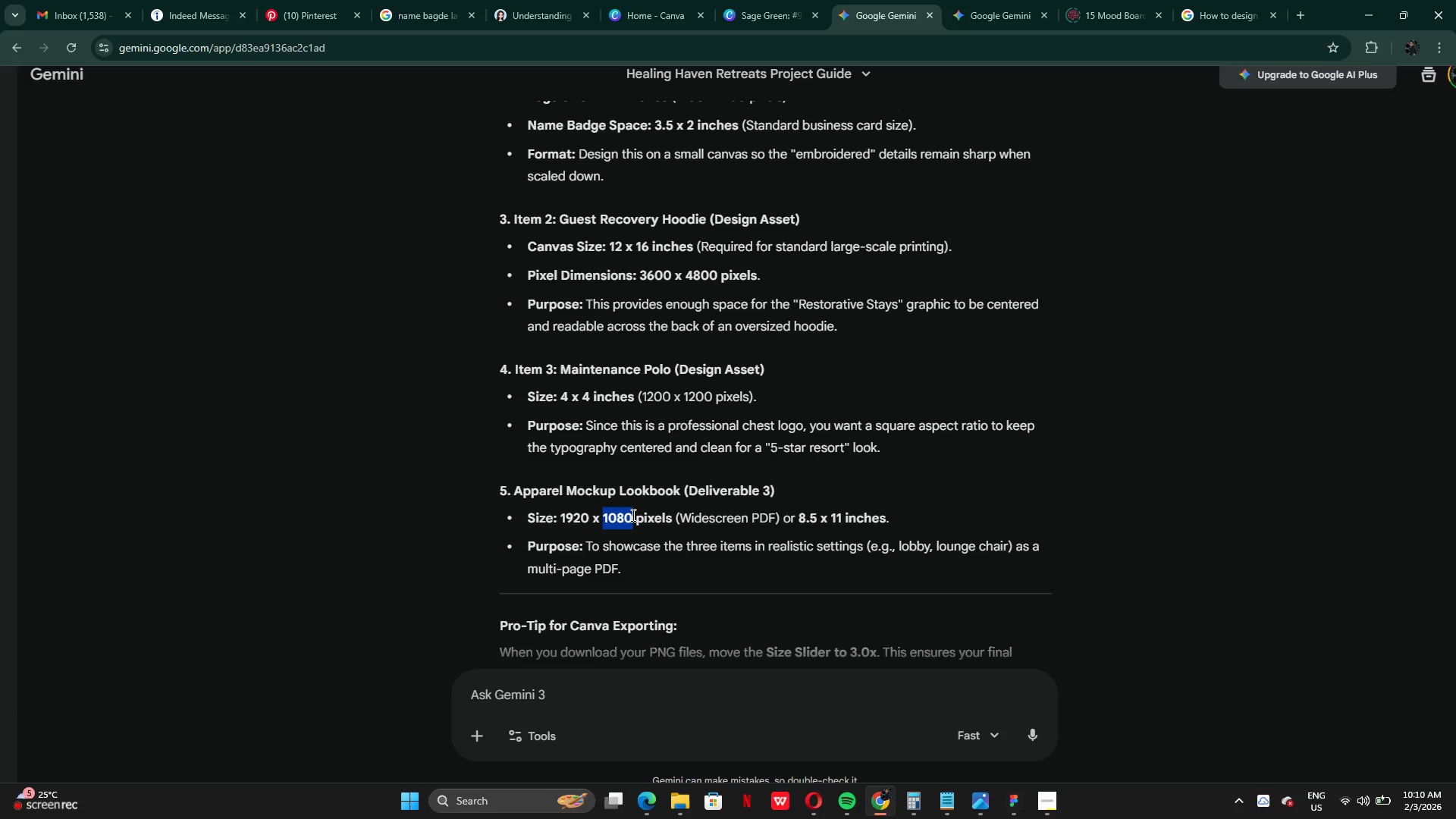 
key(Control+C)
 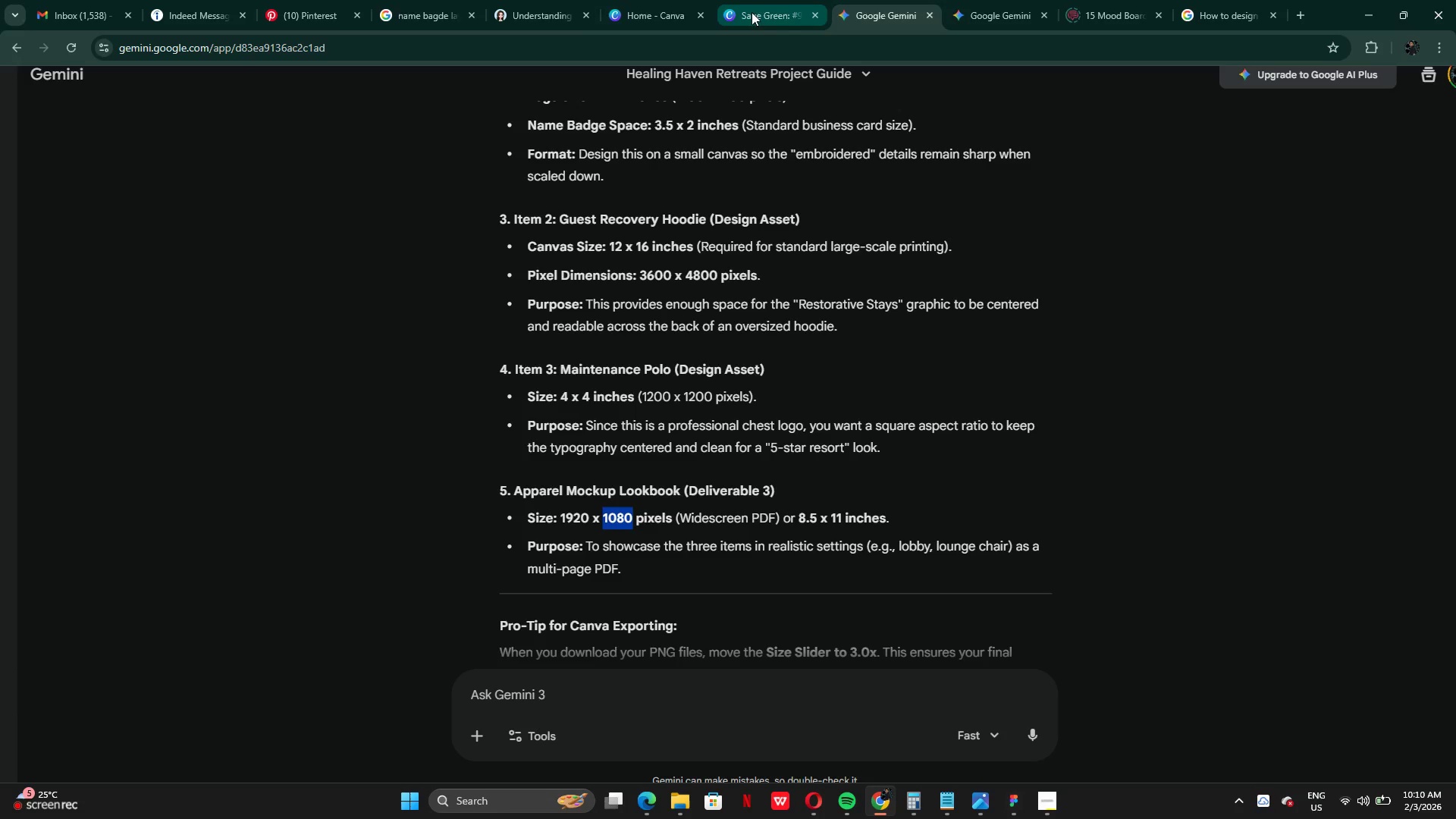 
left_click([670, 12])
 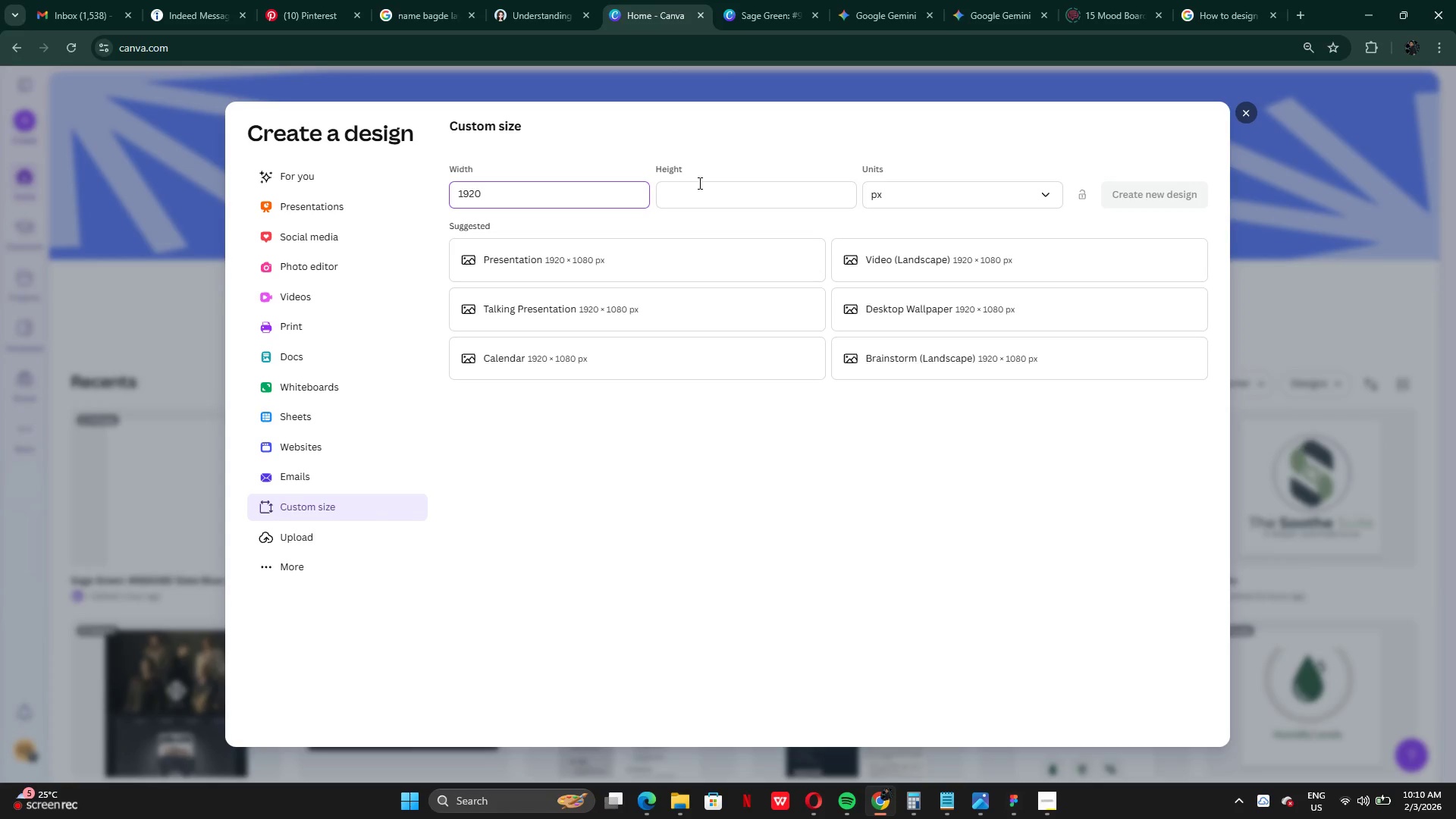 
left_click([699, 190])
 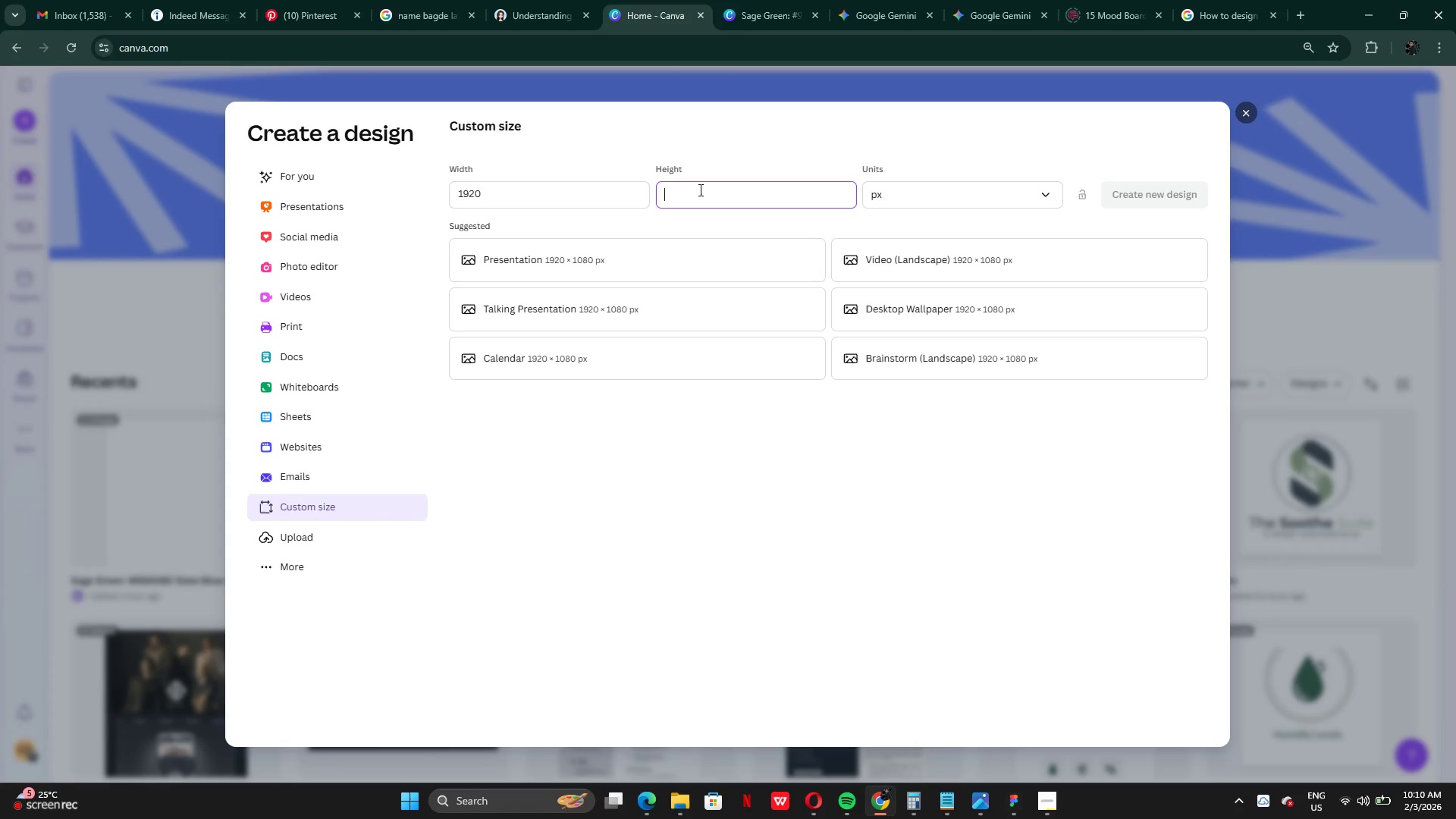 
key(Control+V)
 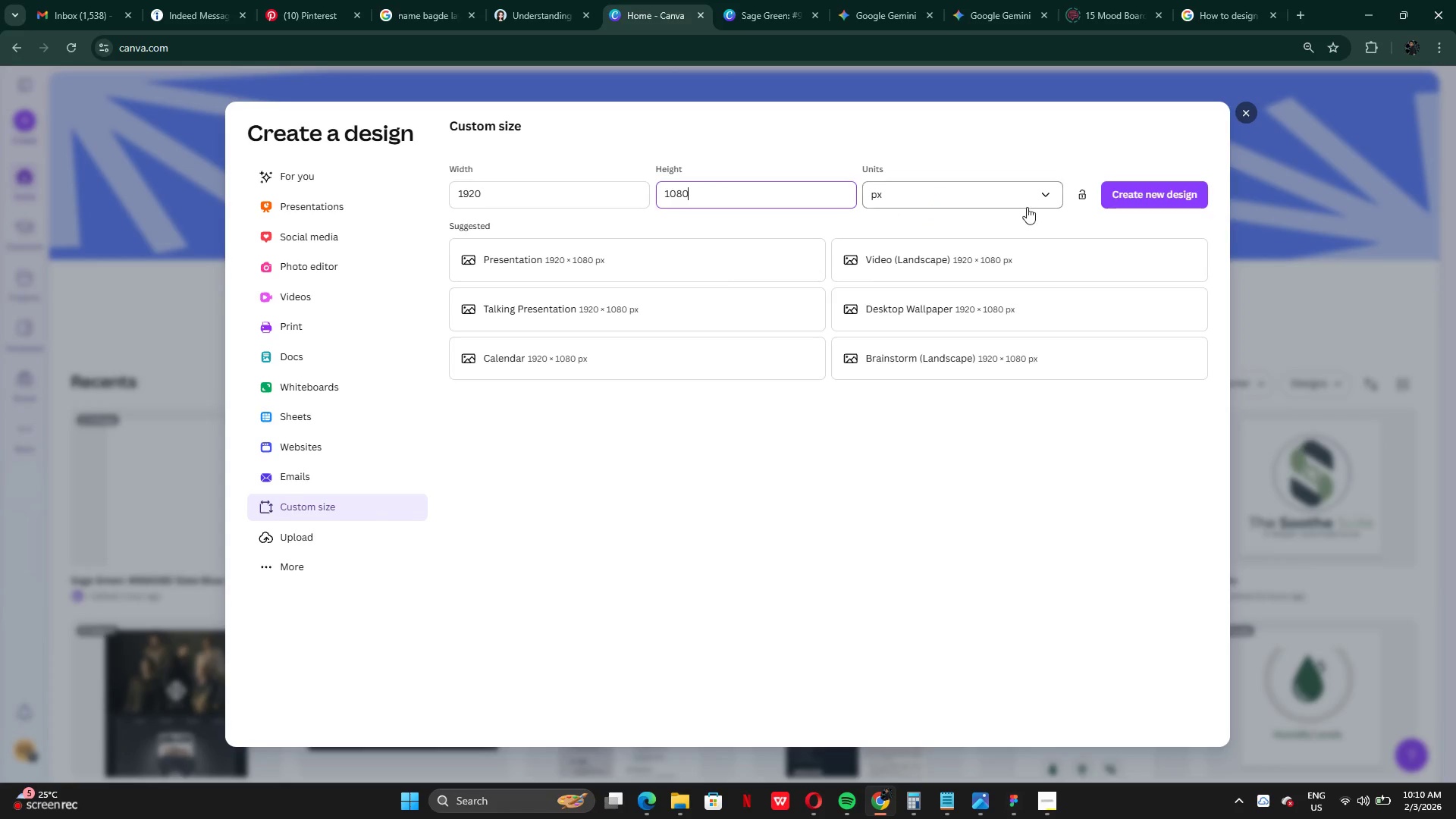 
left_click([1181, 199])
 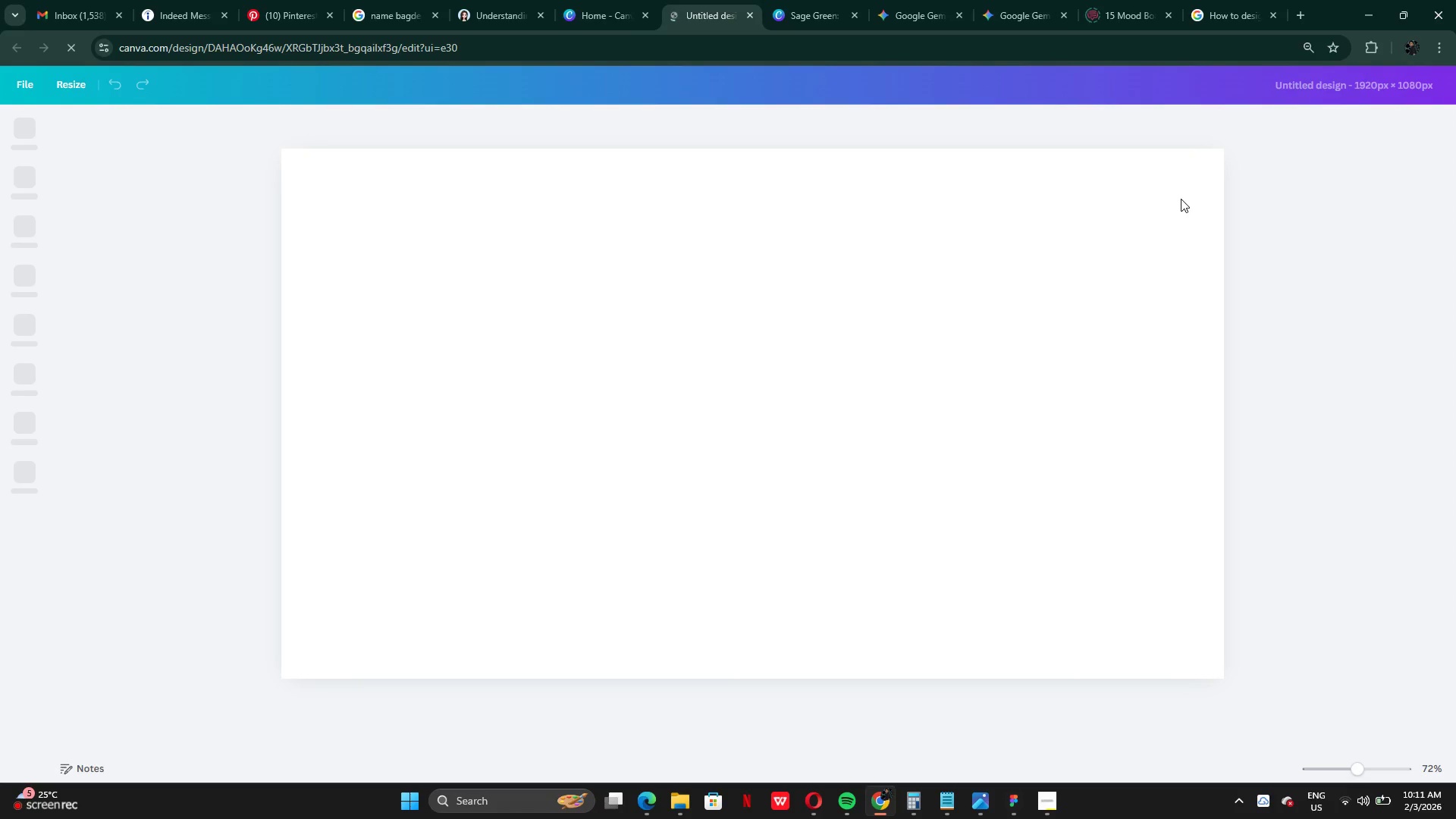 
wait(10.64)
 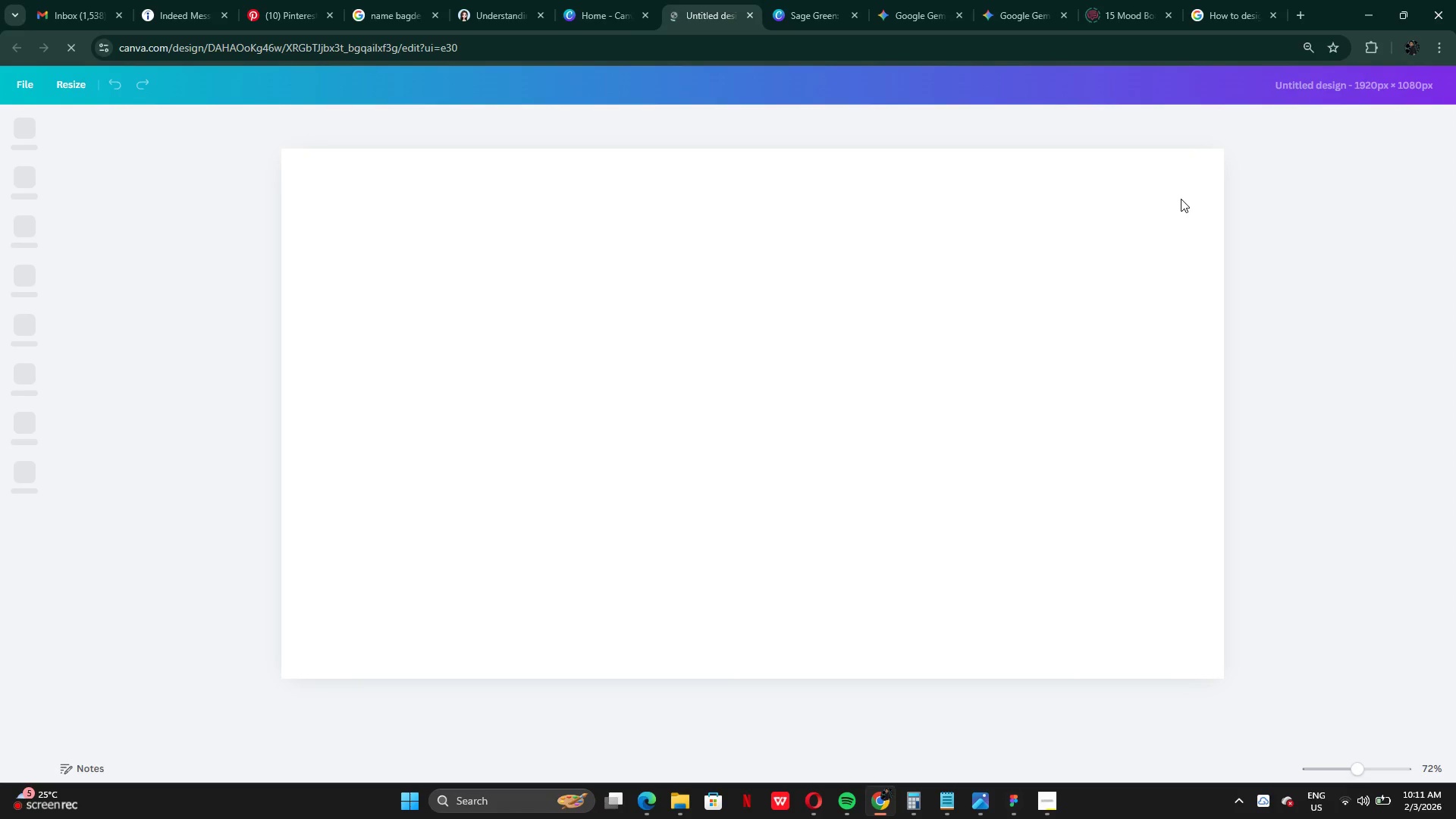 
left_click([621, 722])
 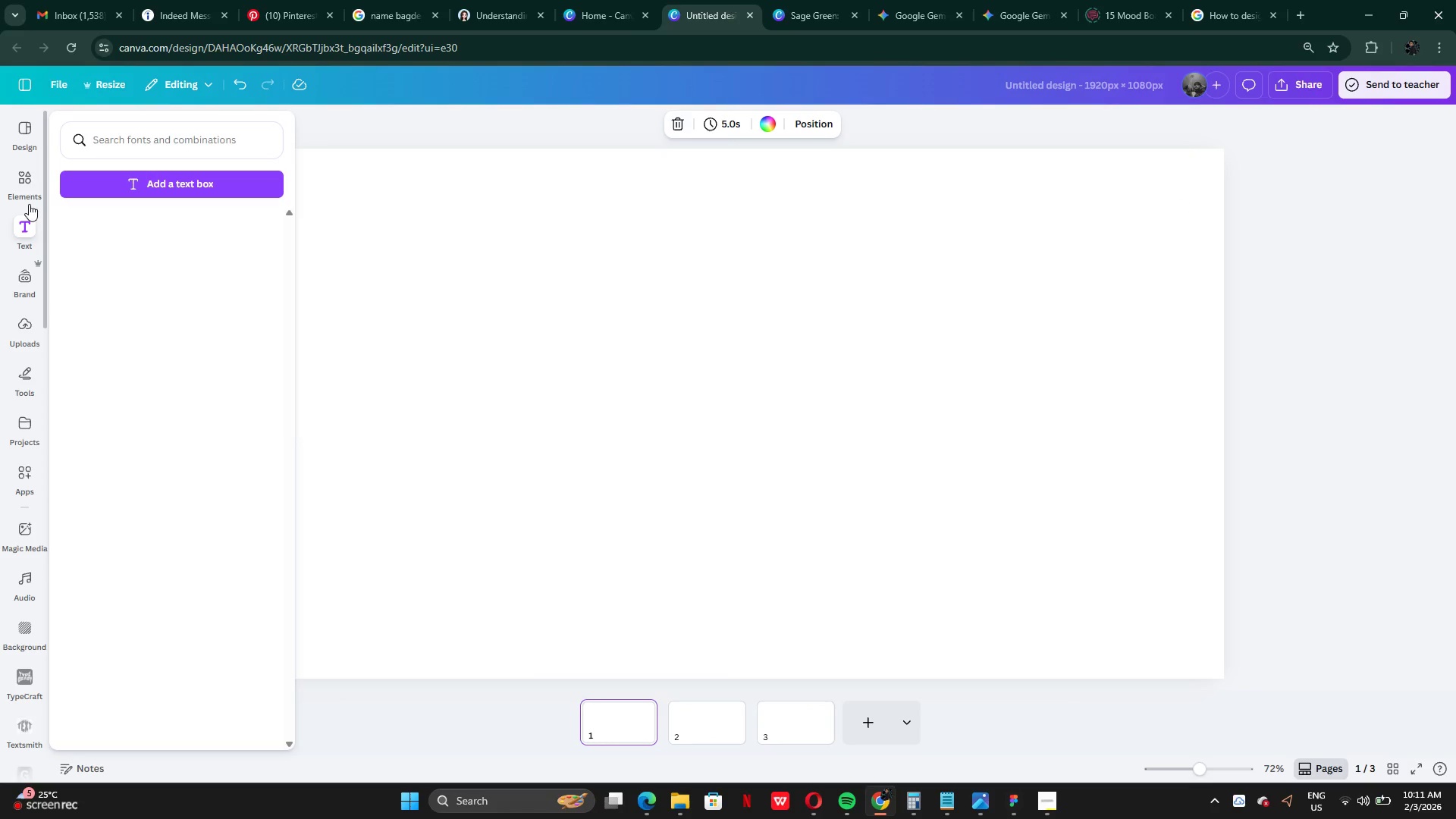 
left_click([30, 190])
 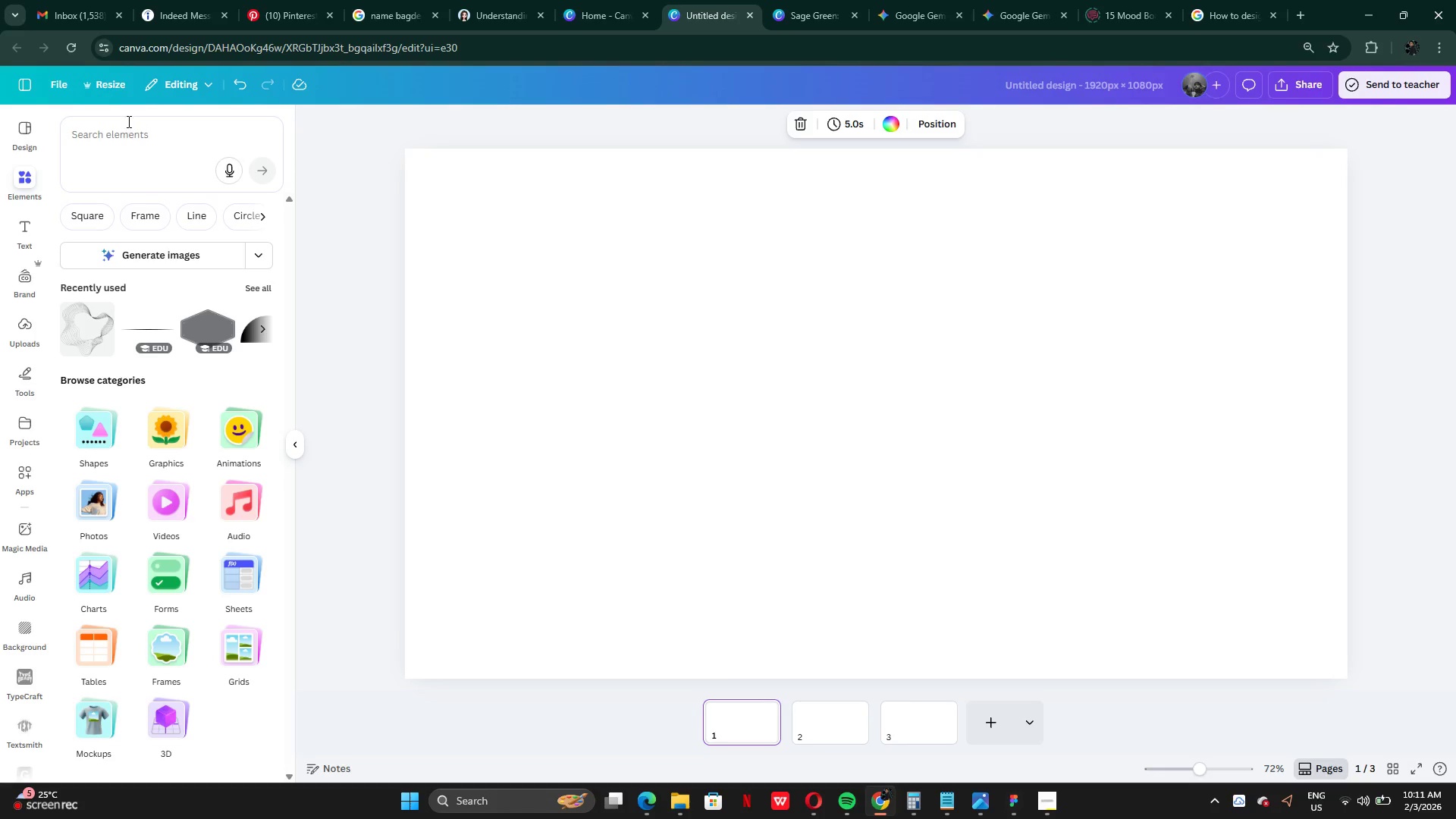 
double_click([124, 140])
 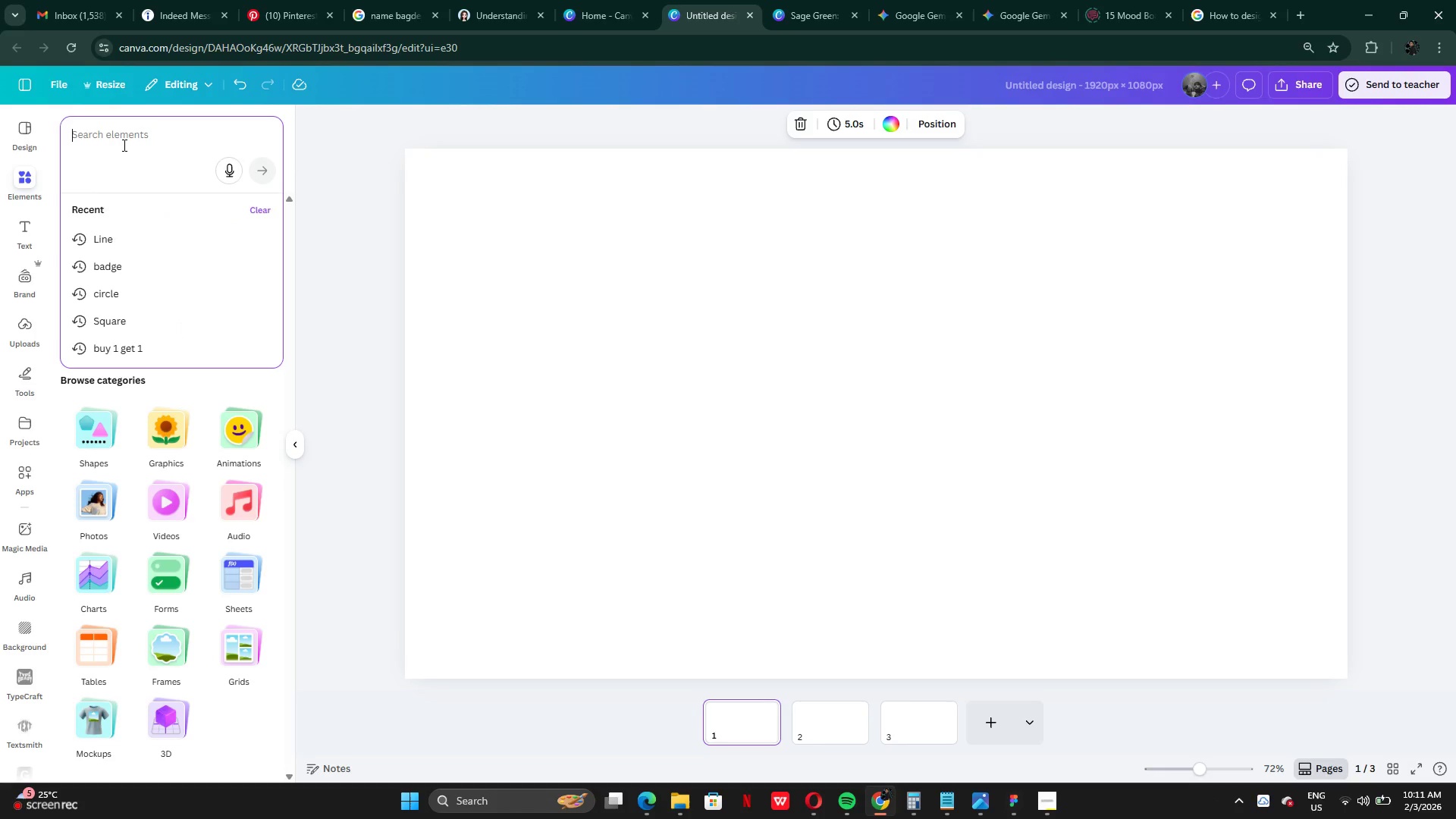 
type(vest mockup)
 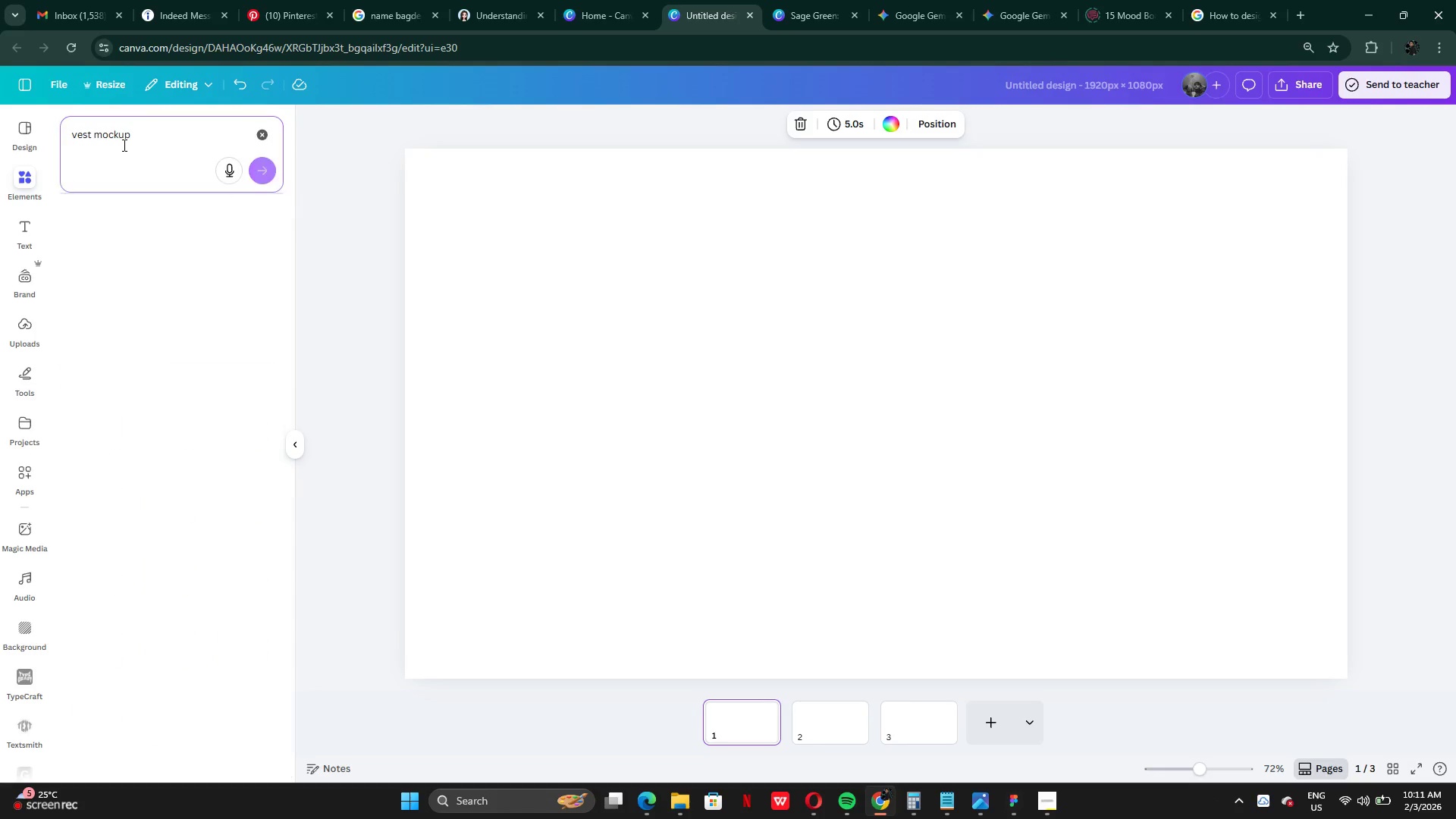 
key(Enter)
 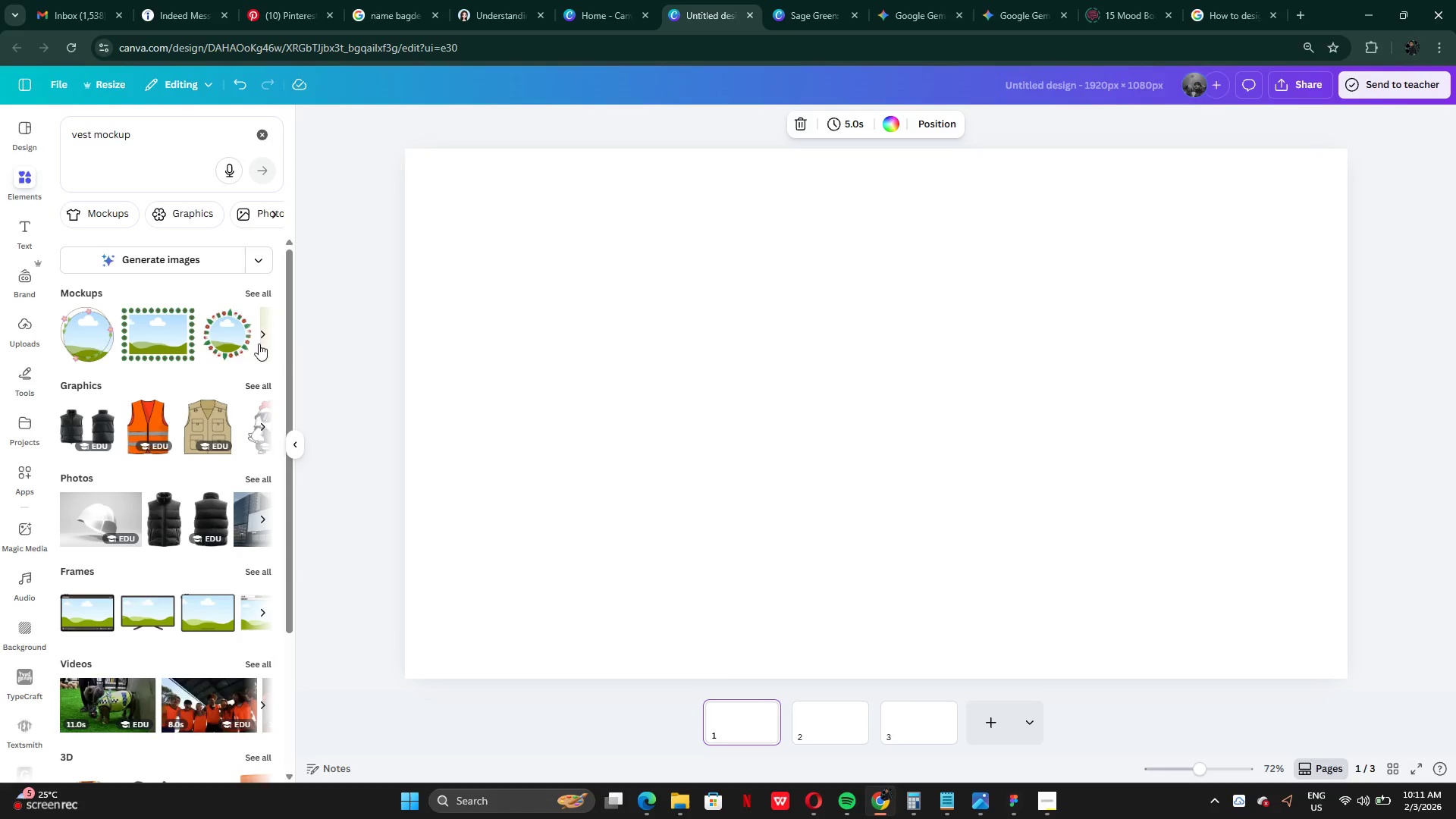 
left_click([256, 296])
 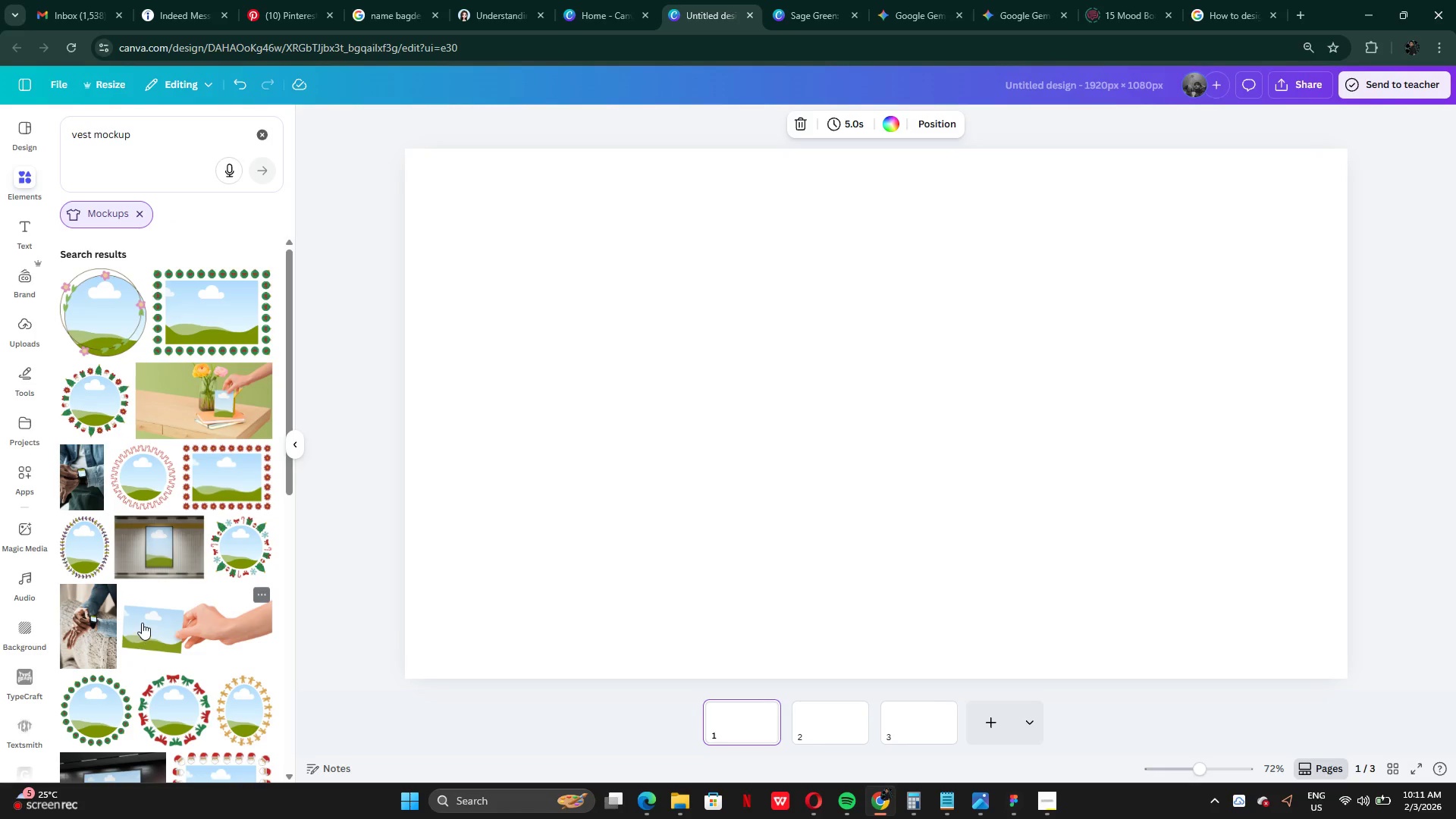 
scroll: coordinate [157, 653], scroll_direction: down, amount: 24.0
 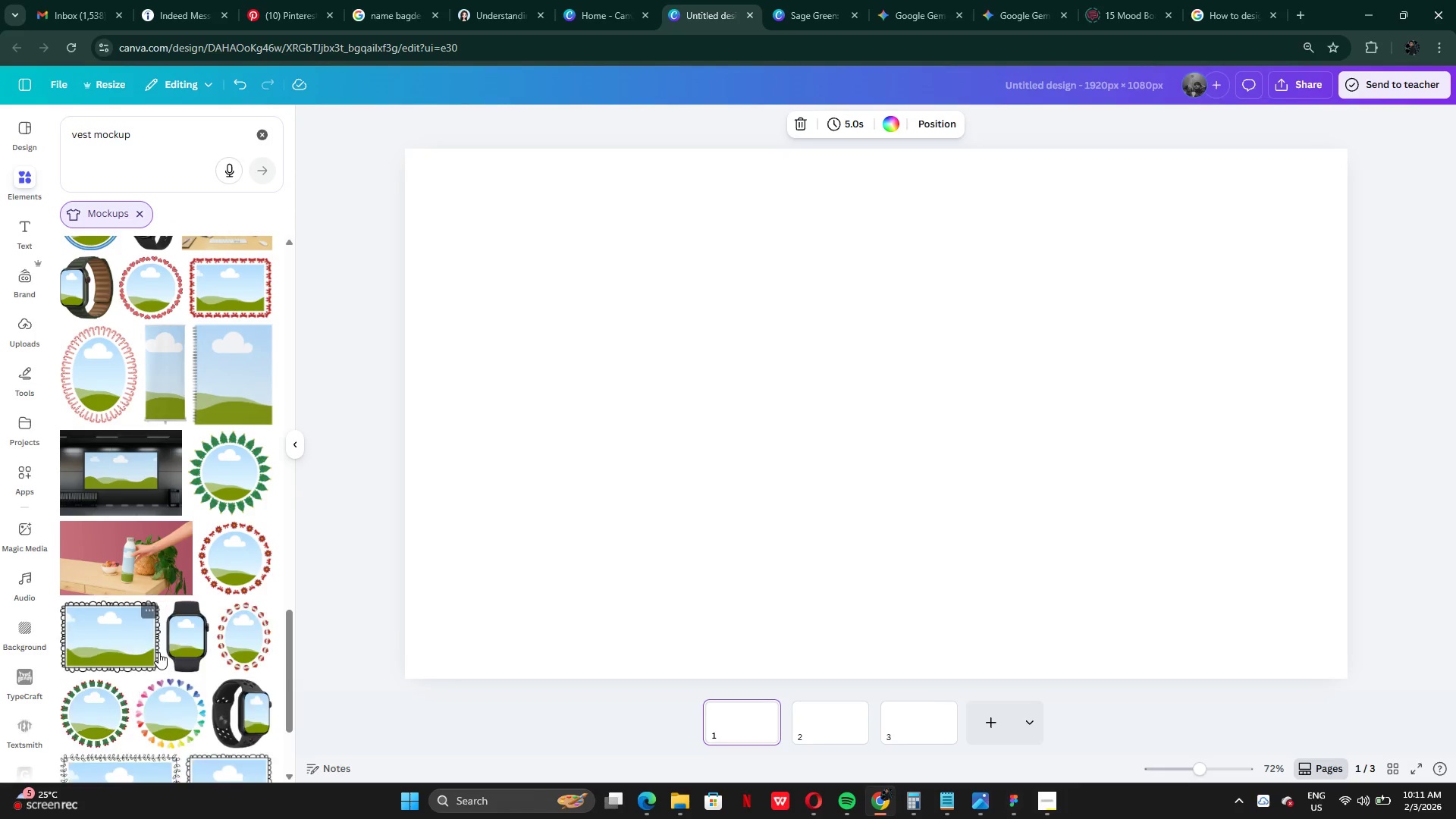 
scroll: coordinate [144, 607], scroll_direction: down, amount: 42.0
 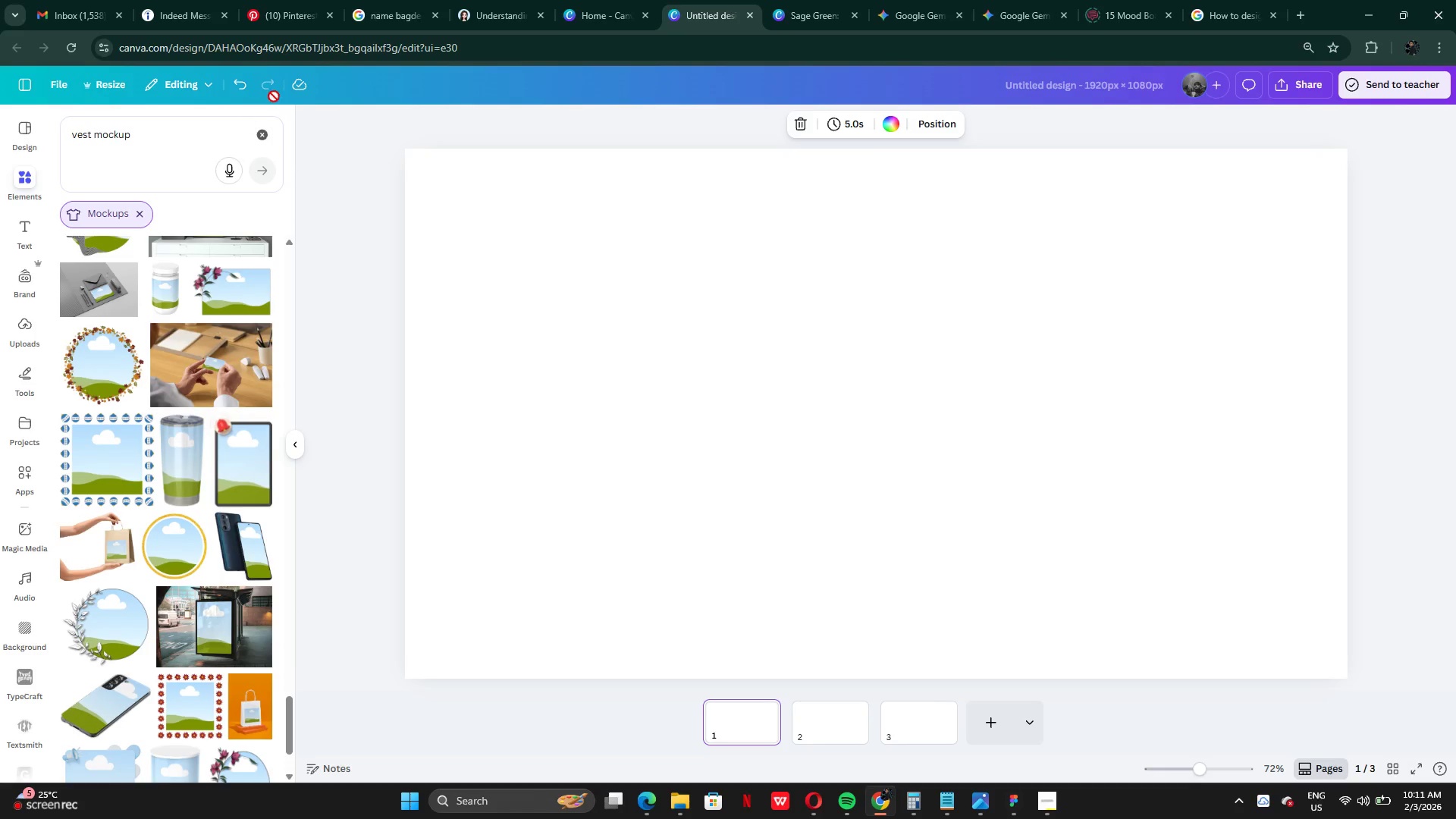 
scroll: coordinate [92, 570], scroll_direction: down, amount: 12.0
 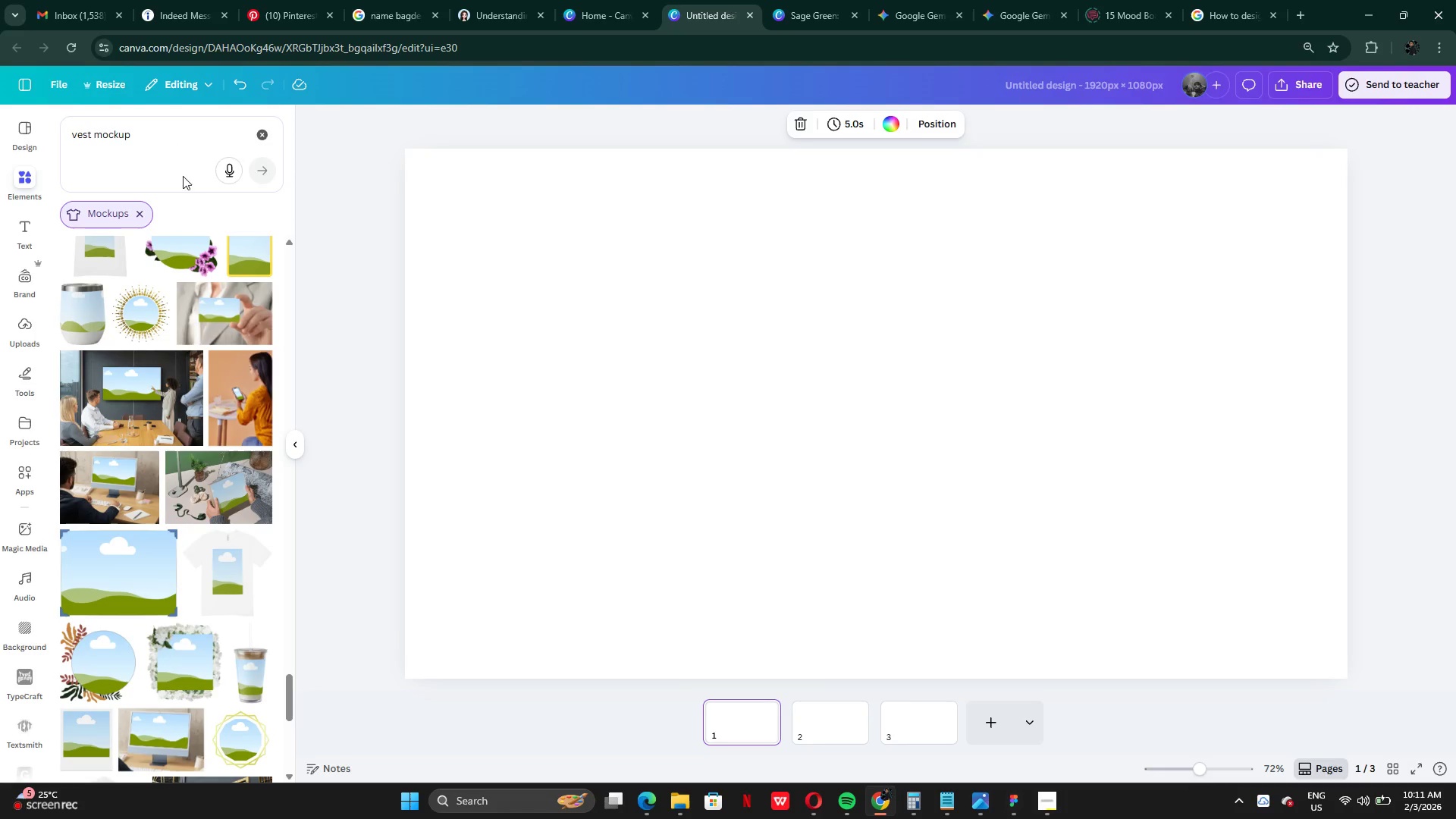 
left_click([130, 215])
 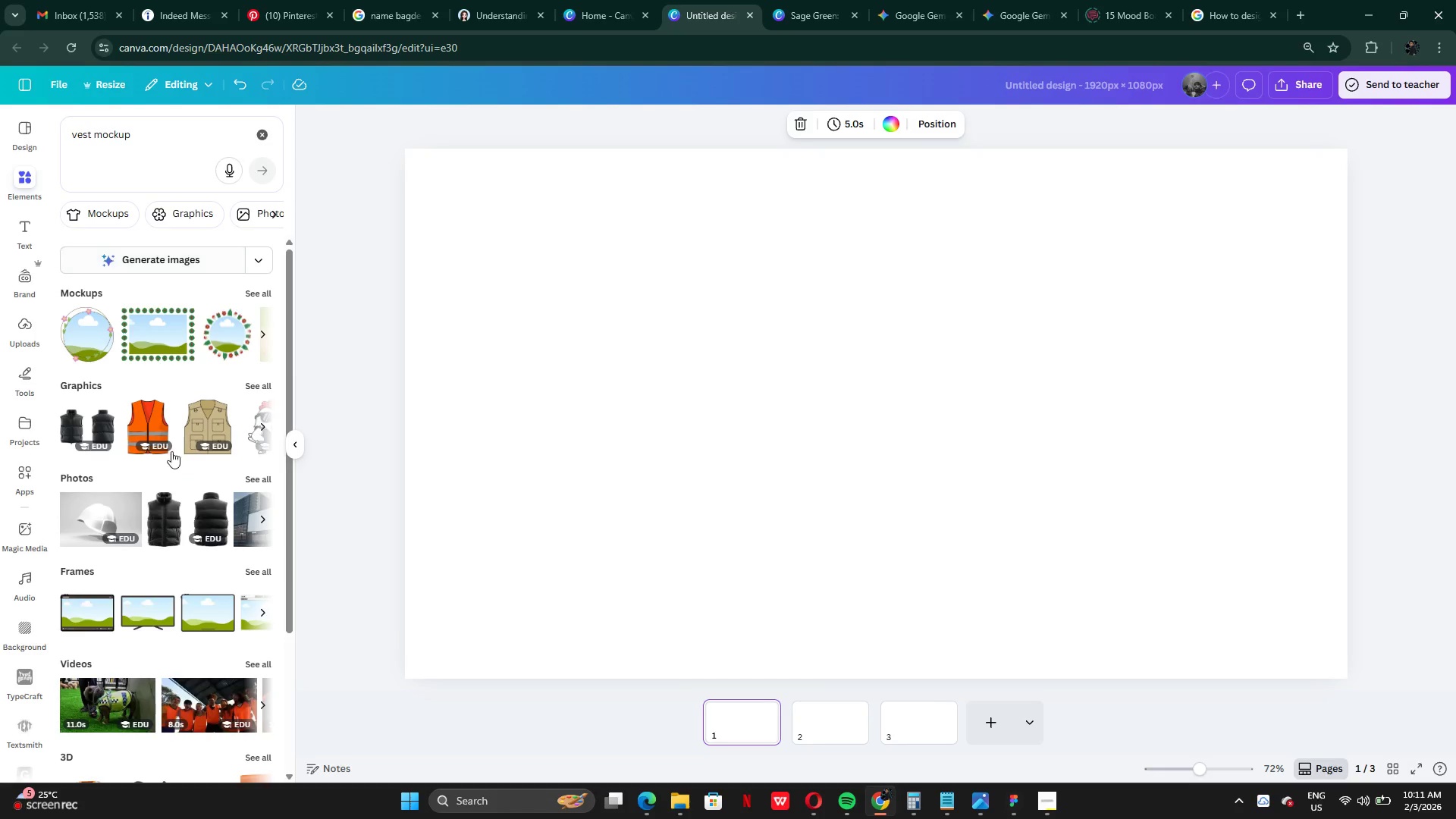 
scroll: coordinate [171, 548], scroll_direction: down, amount: 4.0
 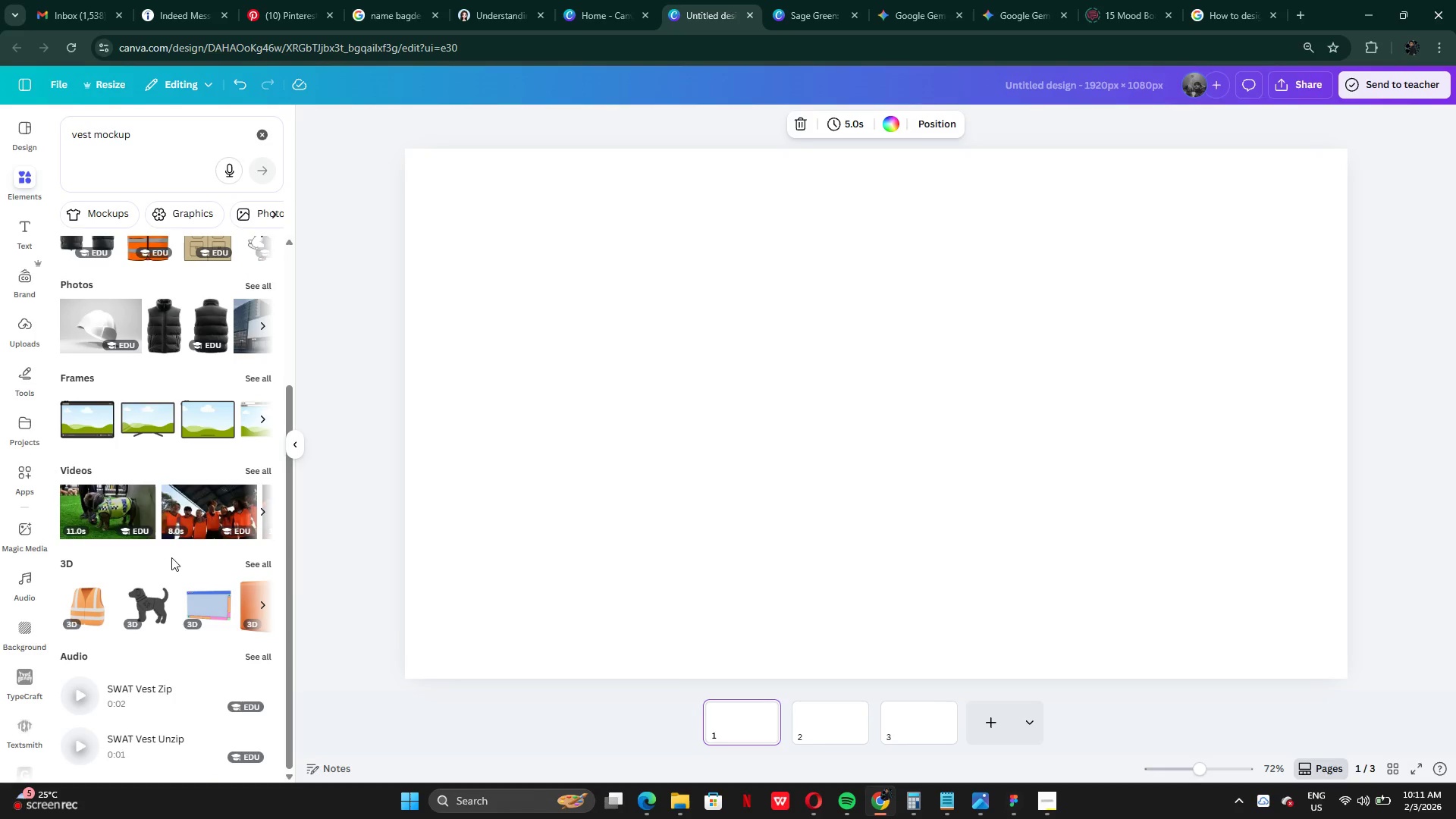 
scroll: coordinate [171, 557], scroll_direction: up, amount: 2.0
 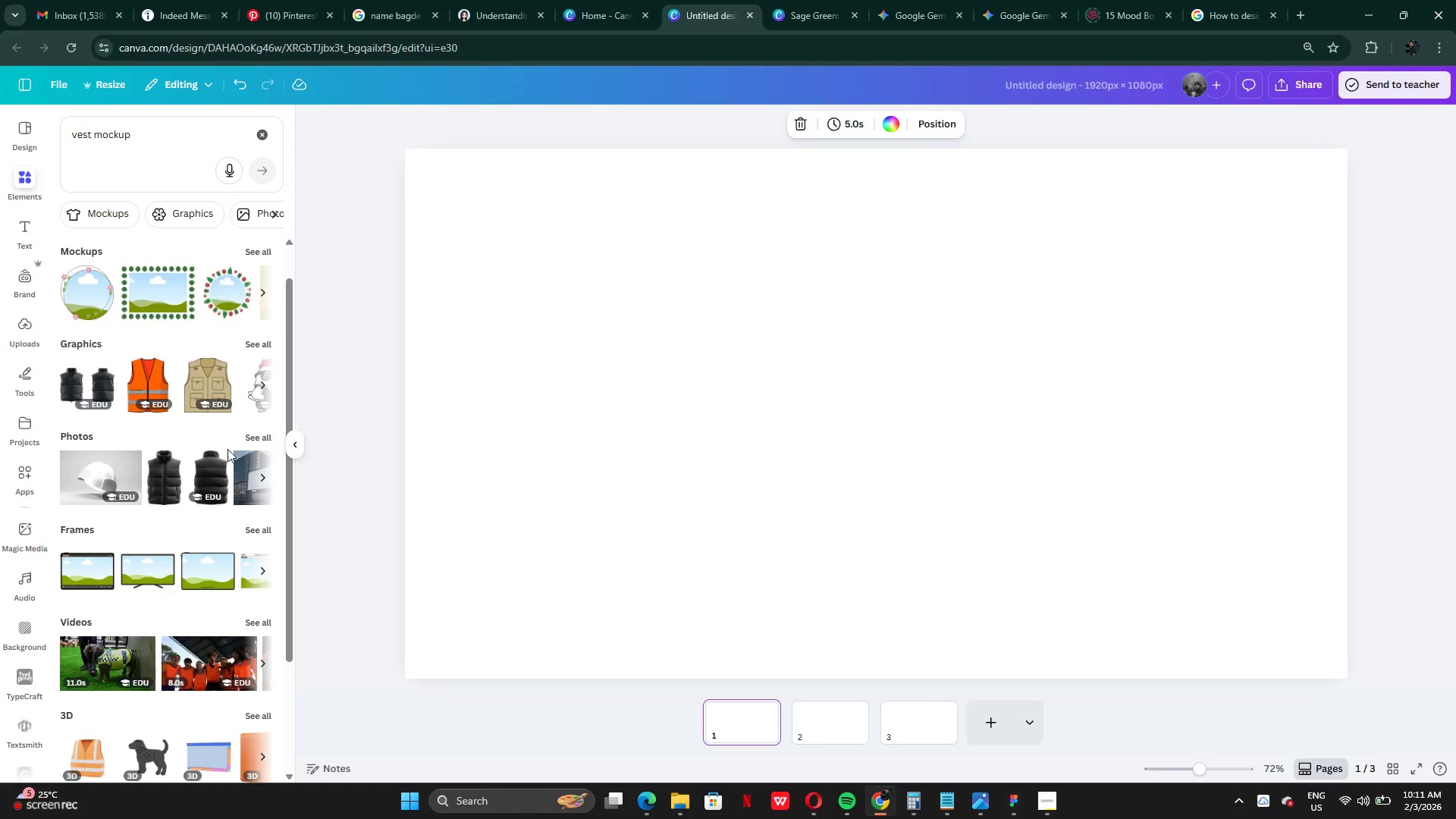 
scroll: coordinate [218, 530], scroll_direction: down, amount: 4.0
 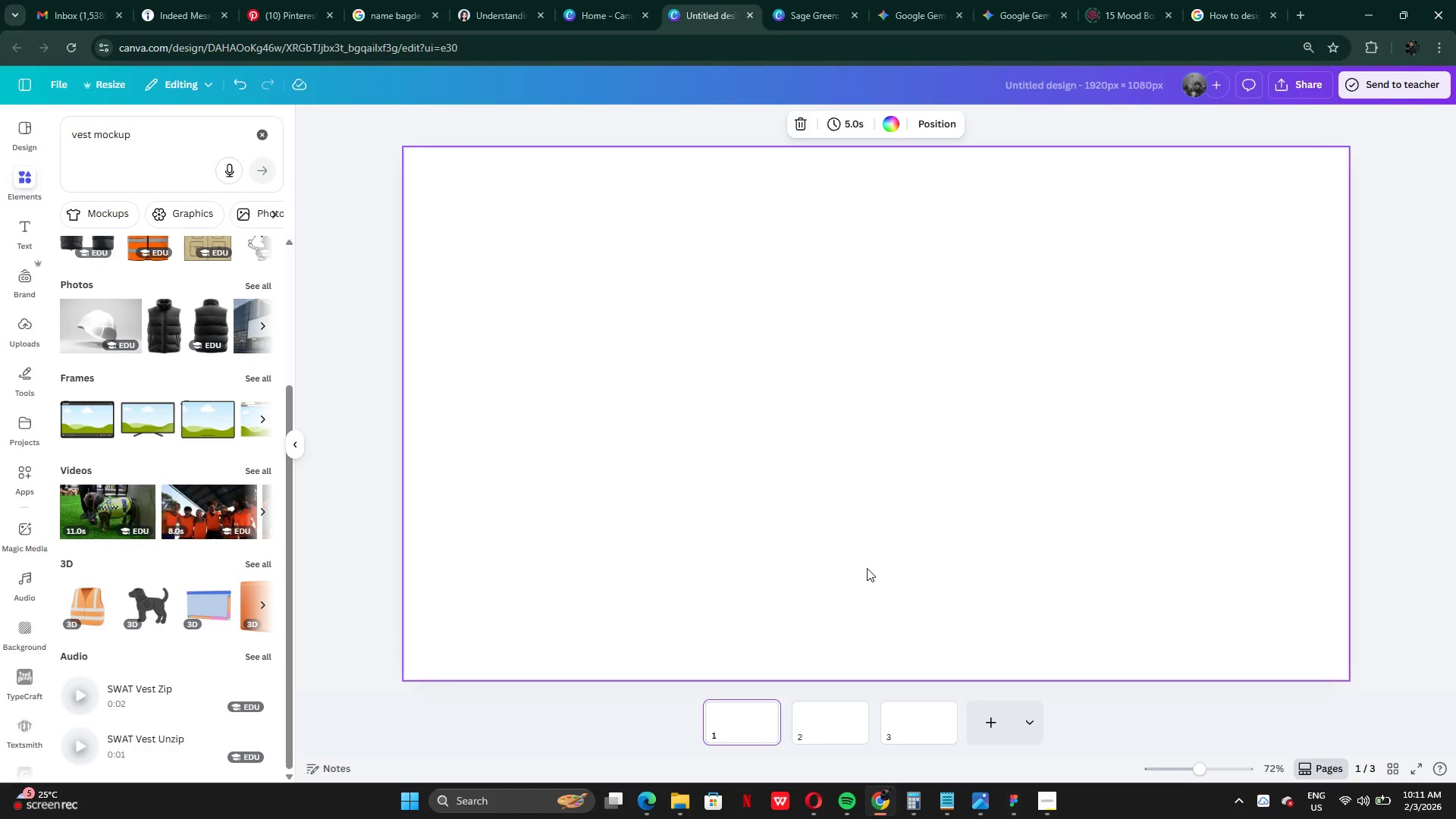 
left_click([833, 574])
 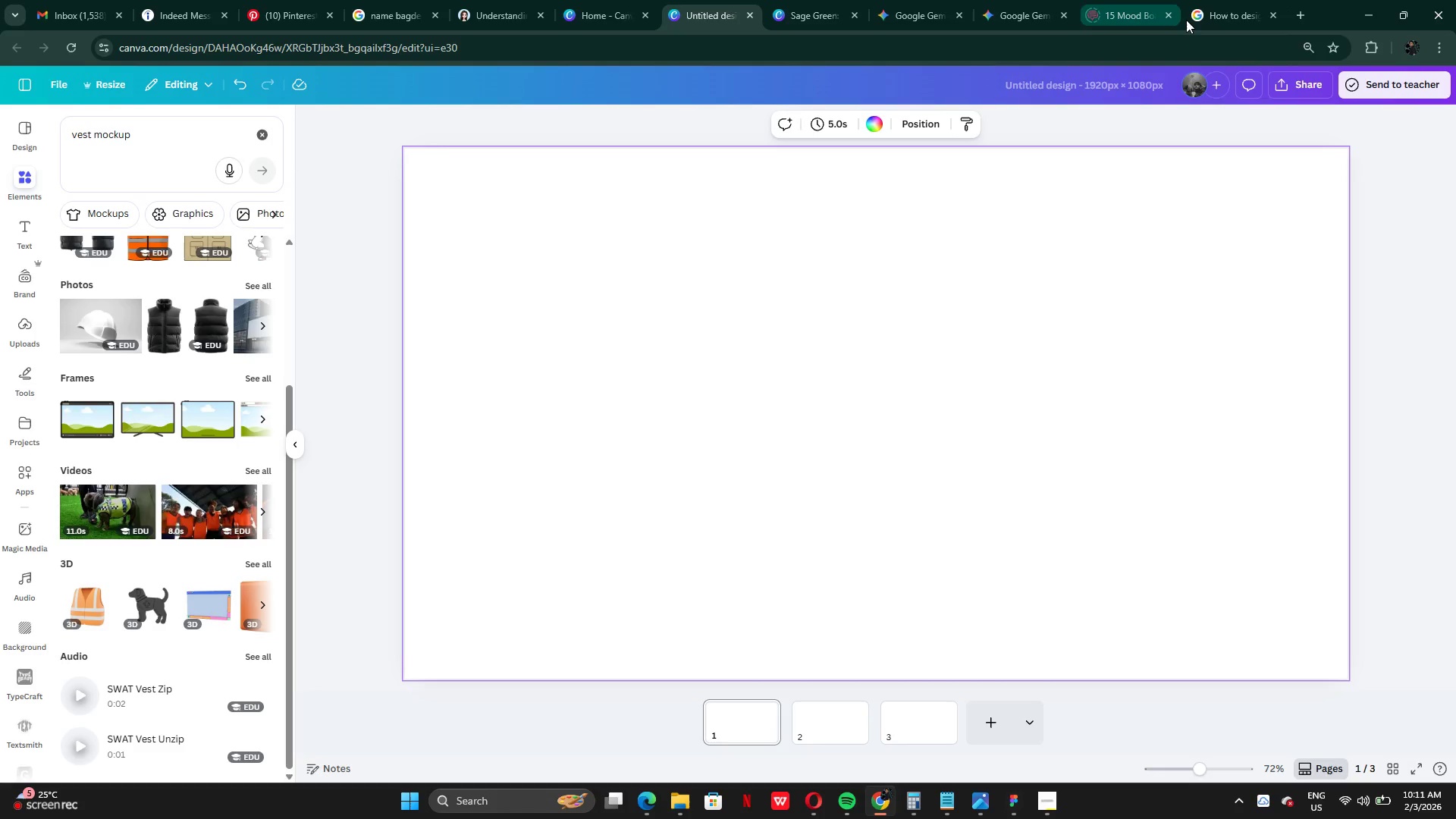 
double_click([906, 8])
 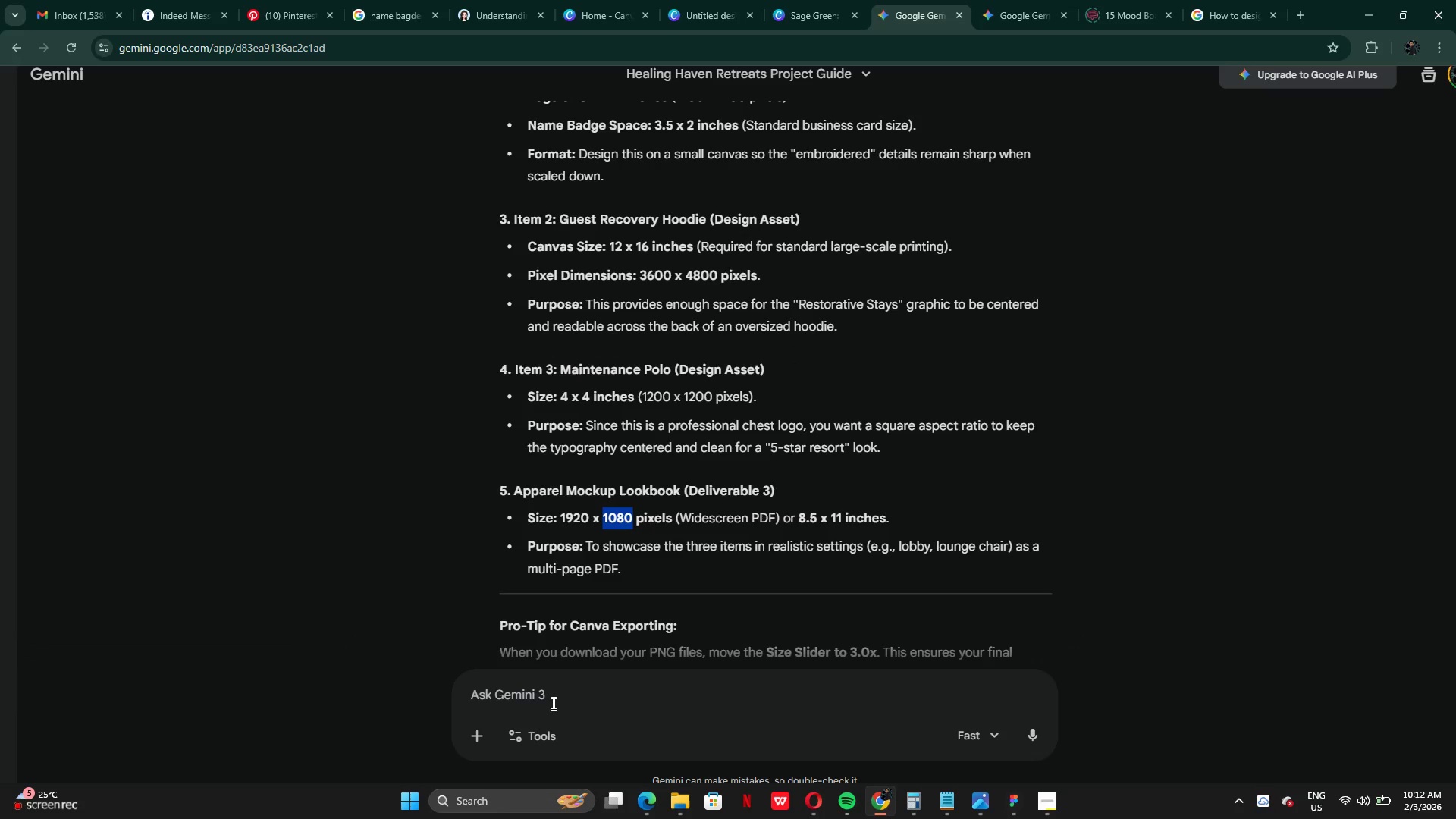 
left_click([554, 695])
 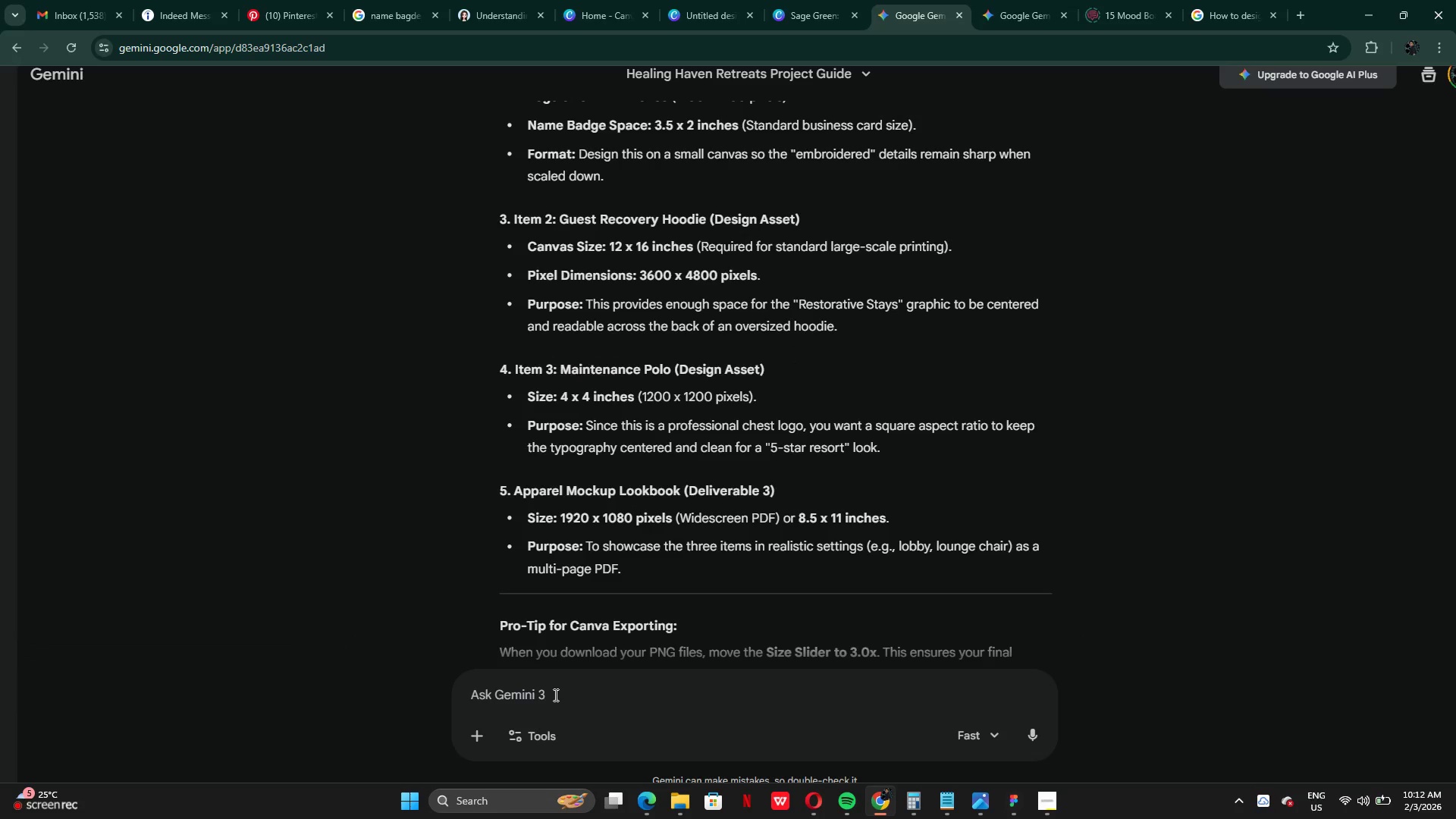 
type(Im done all the design lets proceed to mockup presentation)
 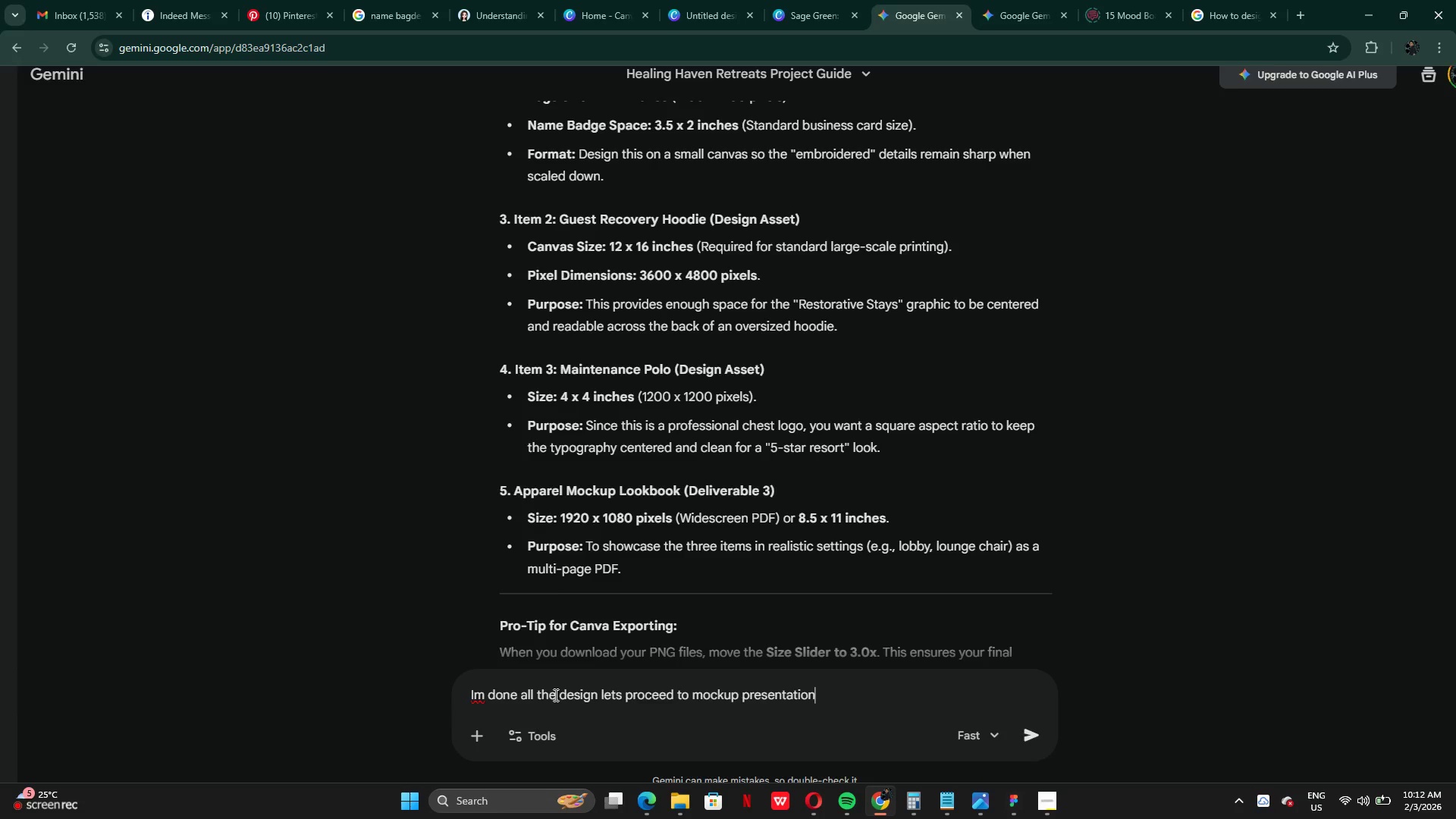 
key(Enter)
 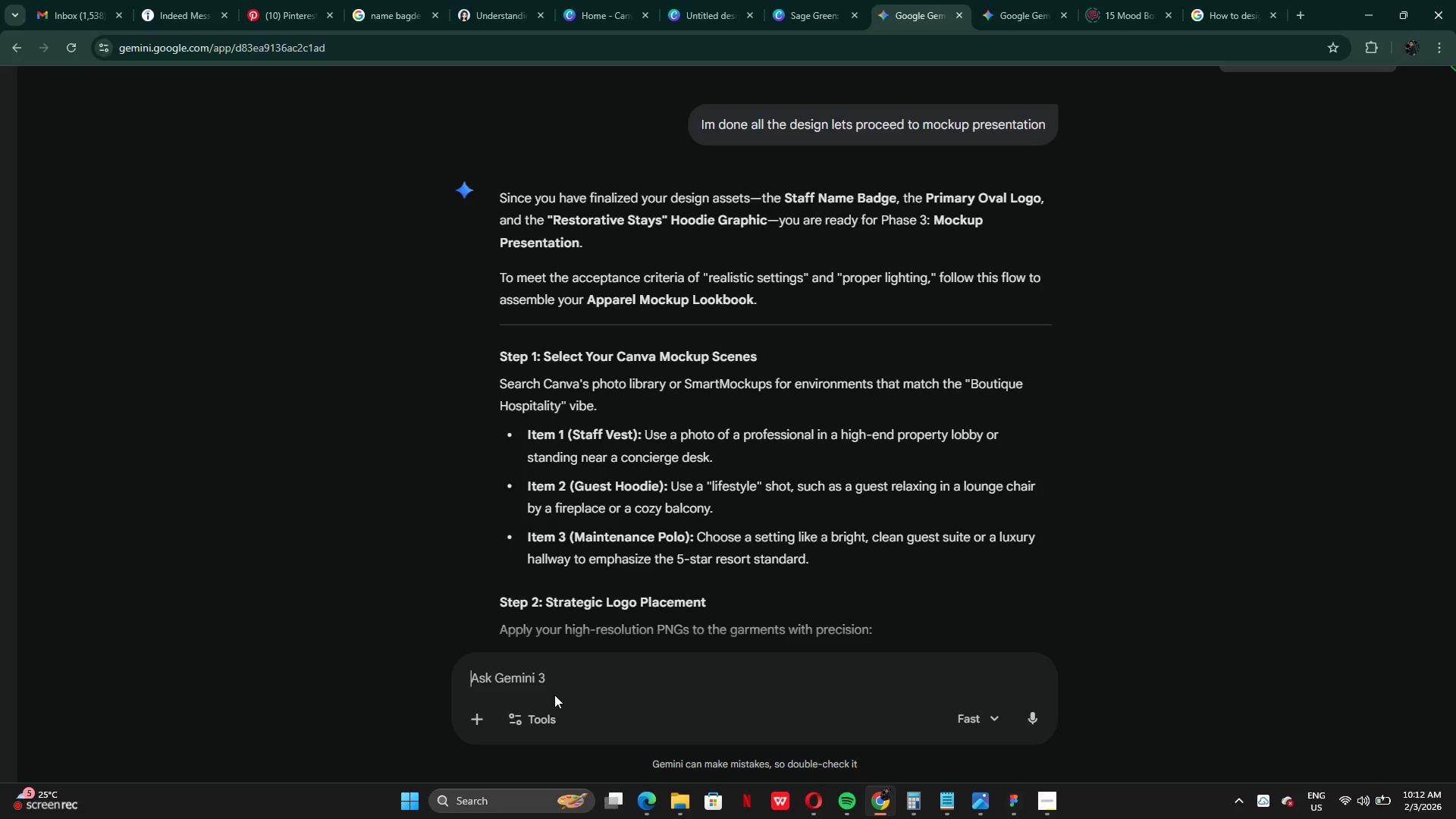 
wait(45.56)
 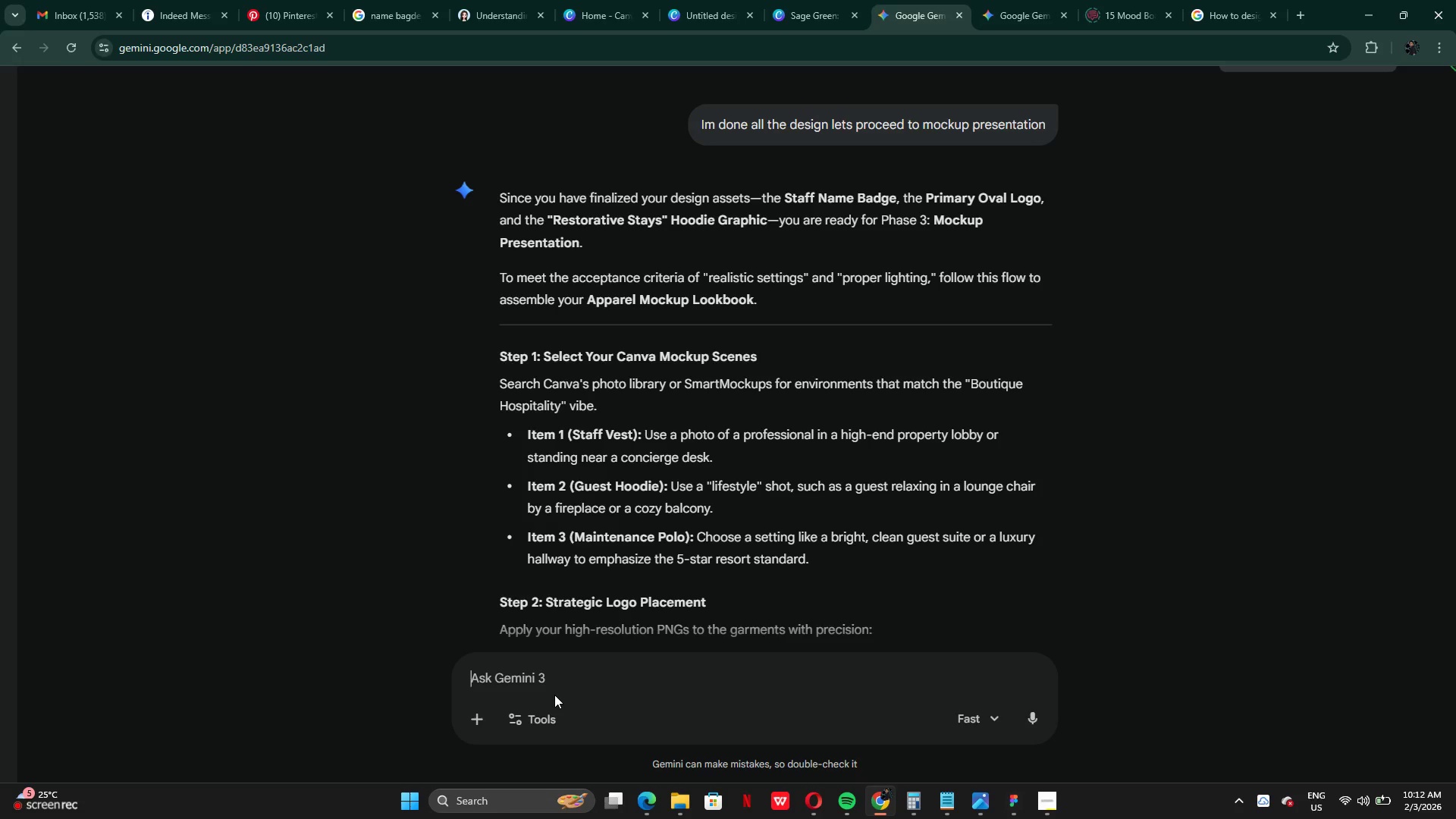 
scroll: coordinate [632, 536], scroll_direction: down, amount: 3.0
 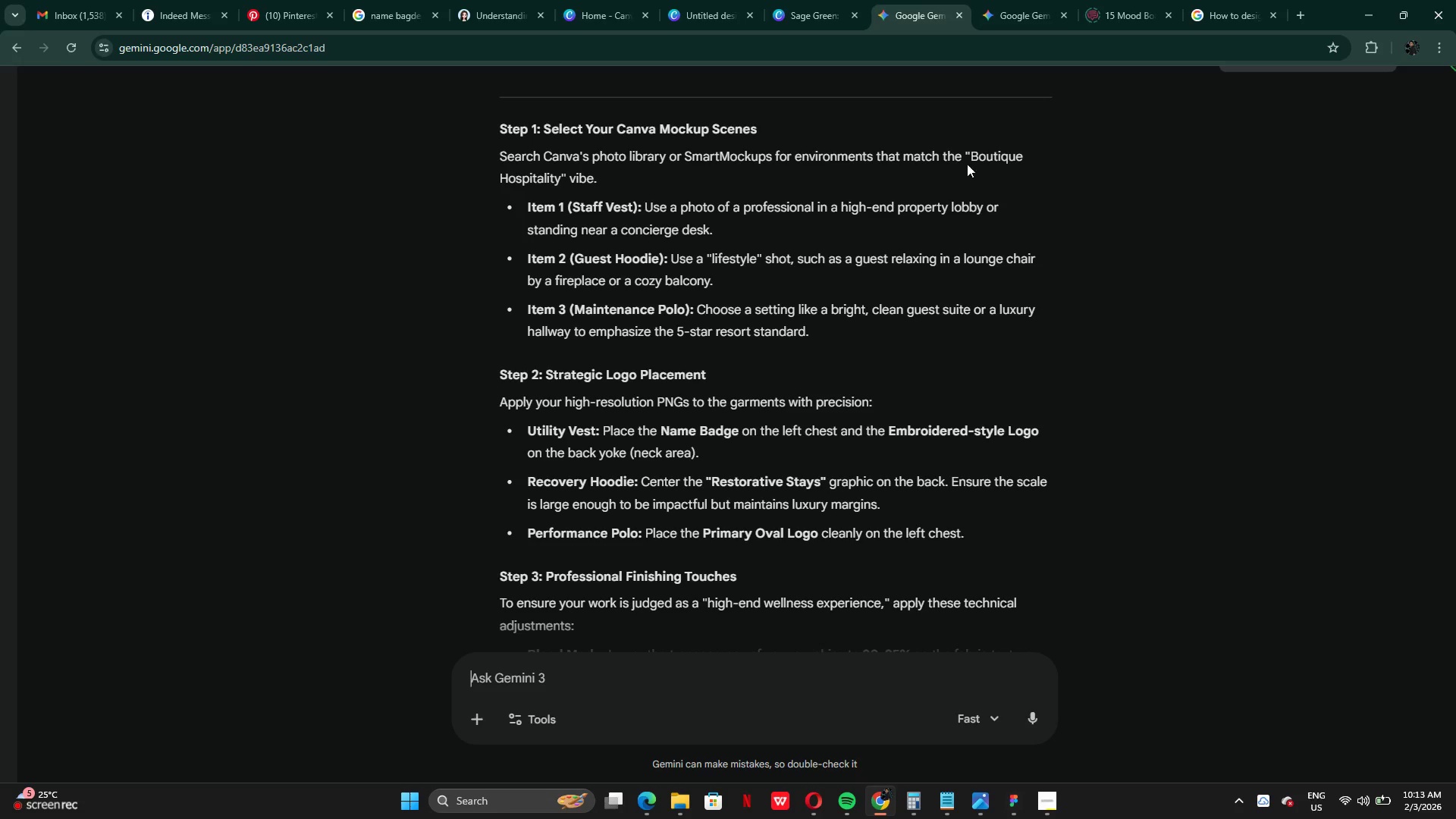 
left_click([819, 23])
 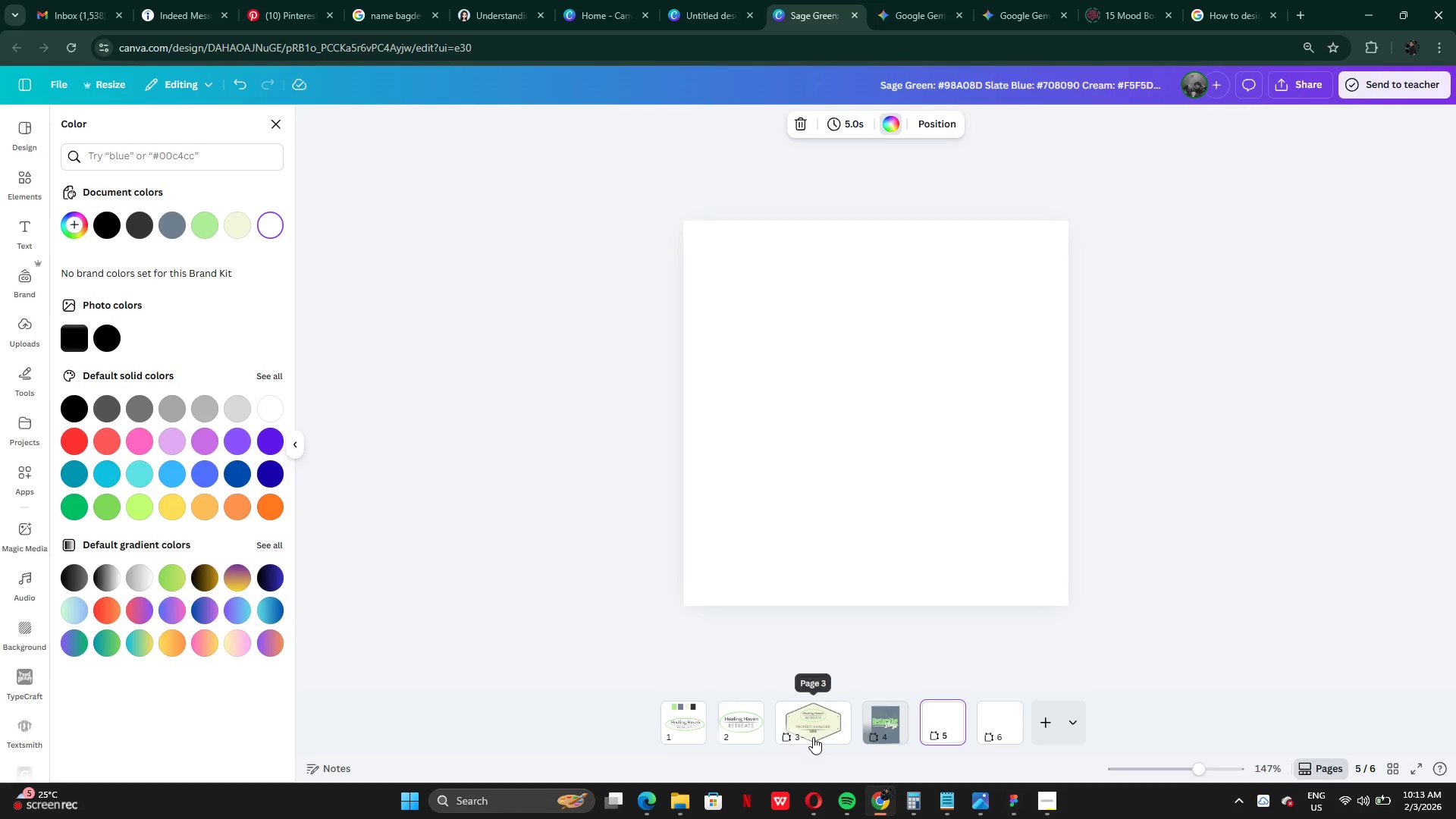 
left_click([815, 735])
 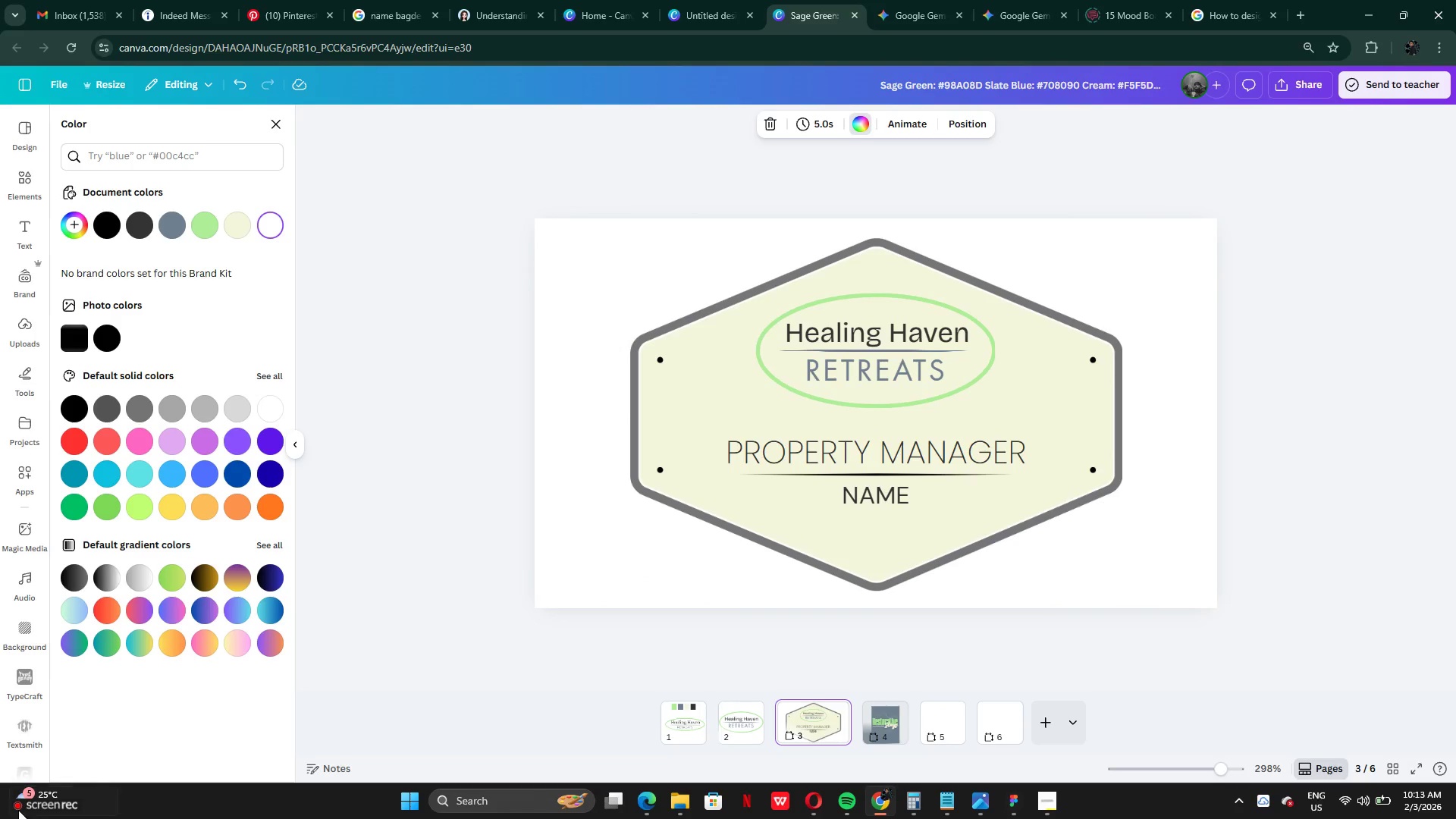 
wait(5.12)
 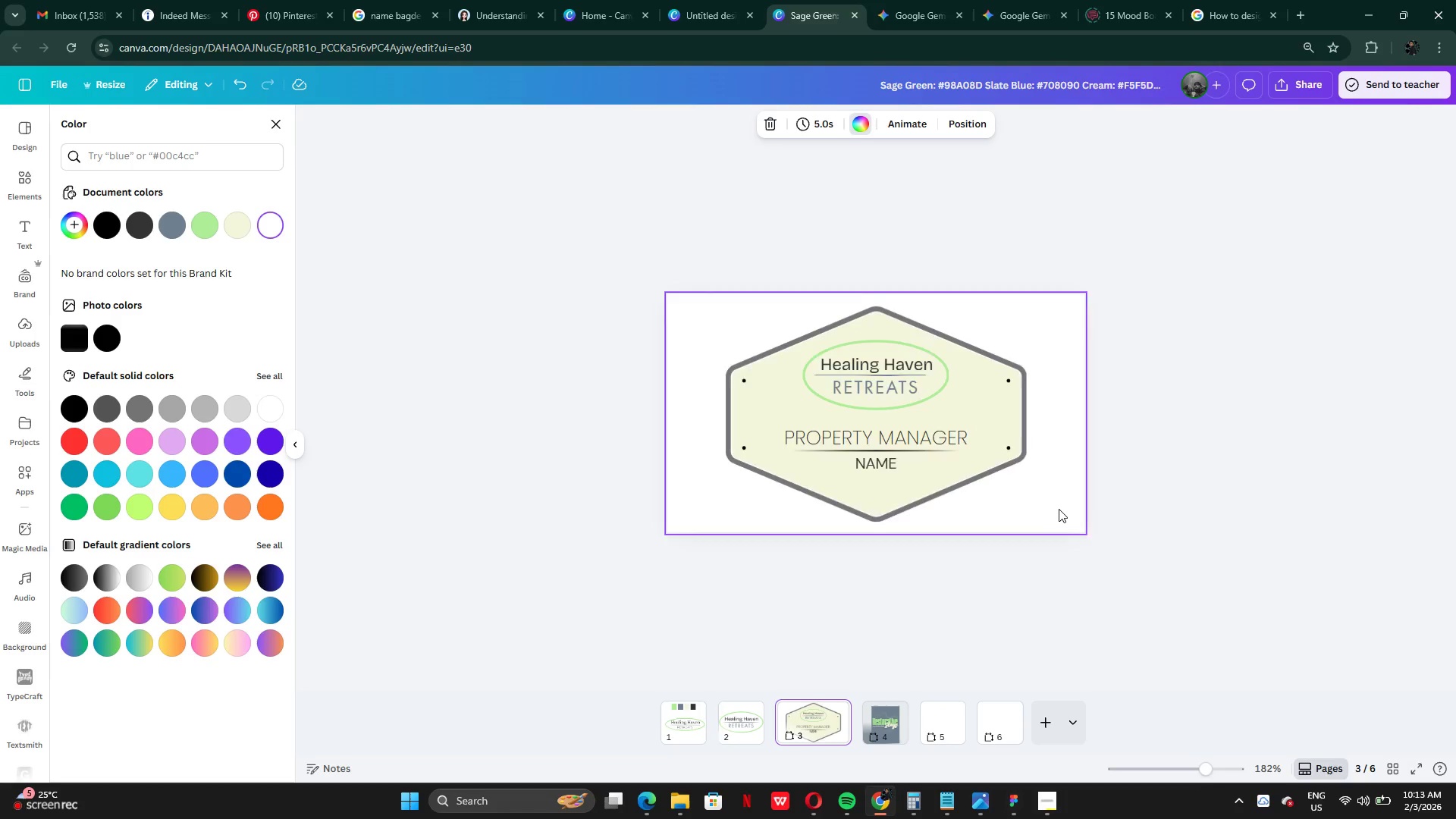 
left_click([27, 811])
 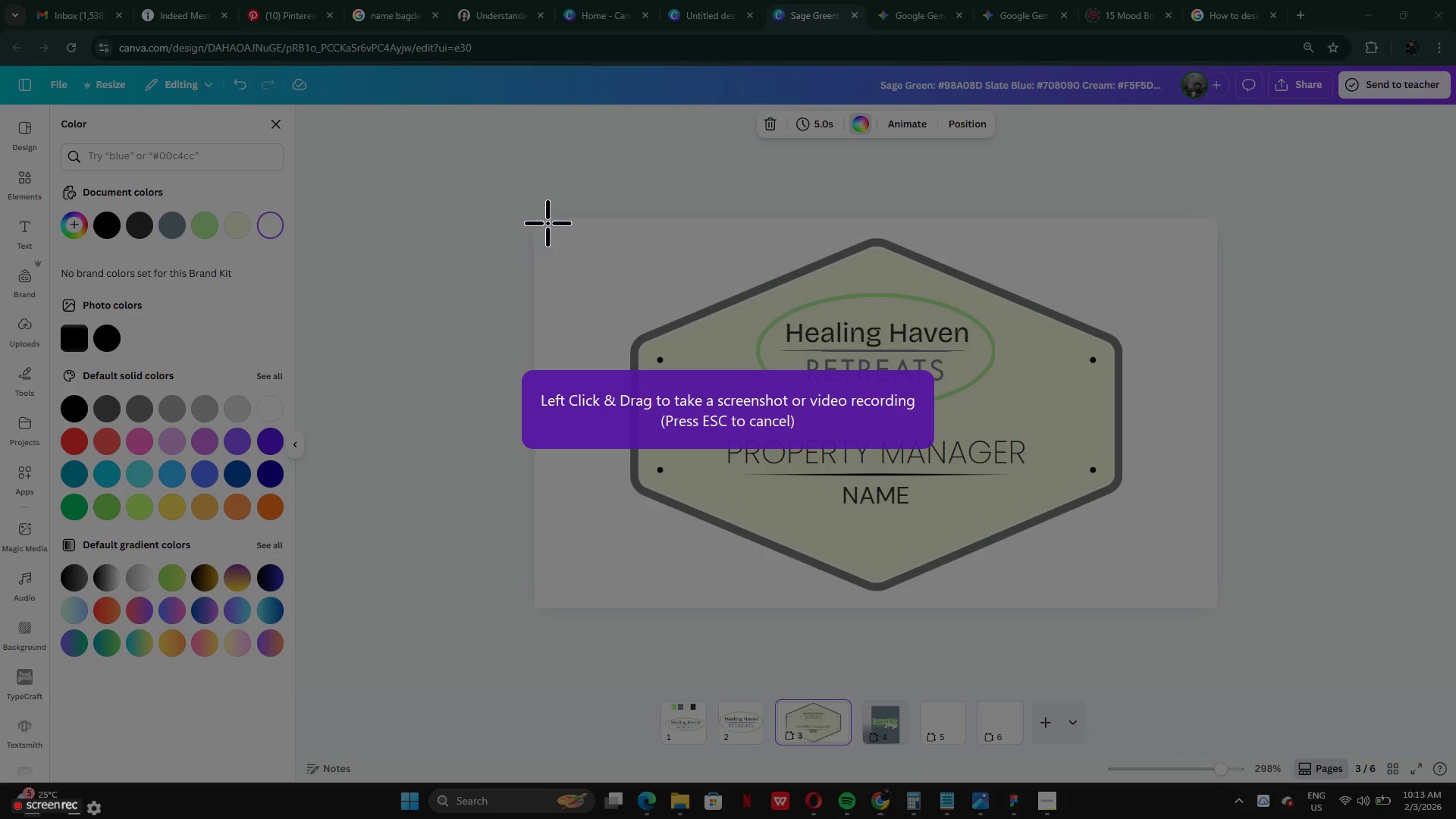 
left_click_drag(start_coordinate=[554, 219], to_coordinate=[1208, 607])
 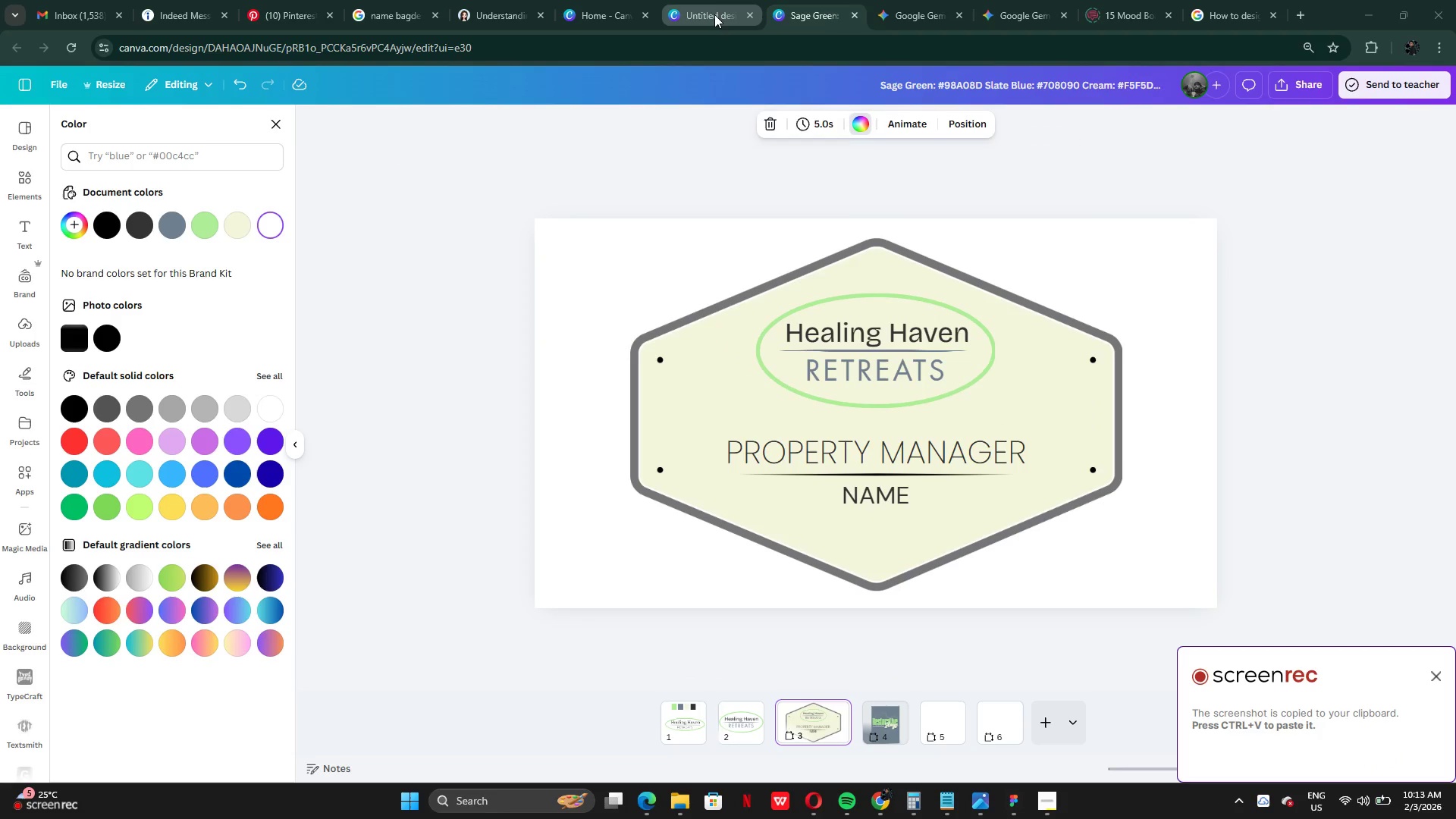 
left_click([918, 3])
 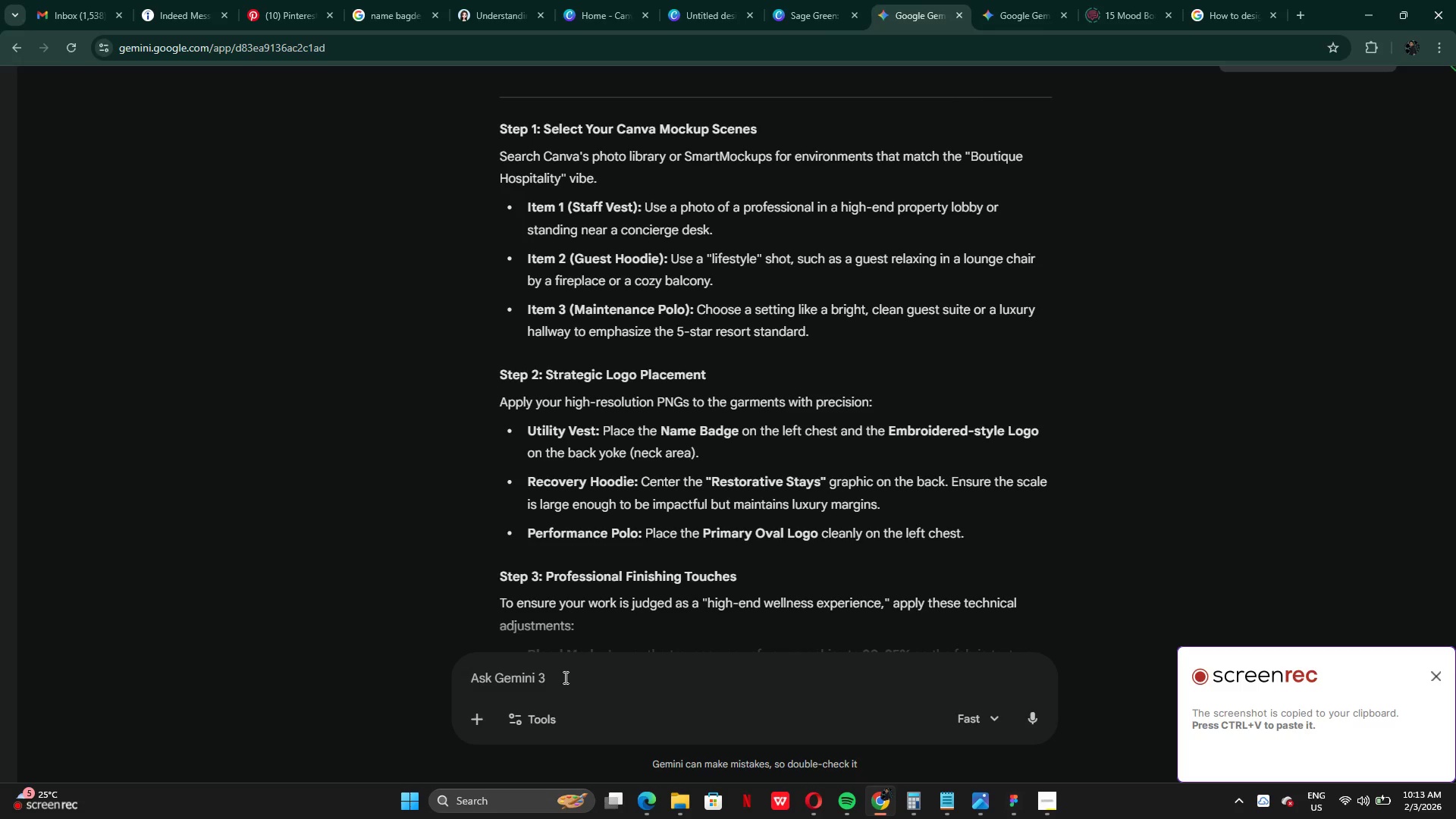 
left_click([564, 677])
 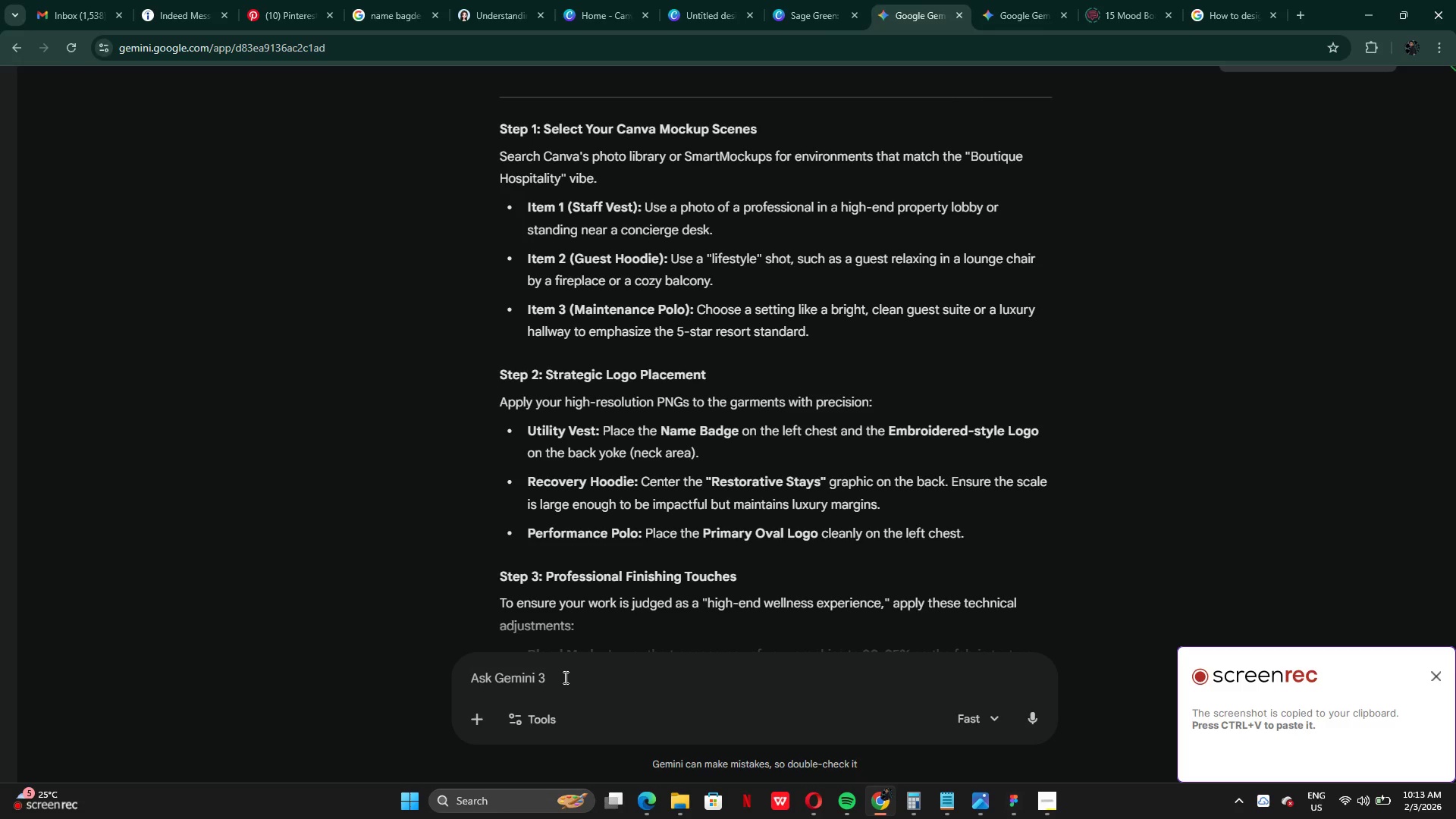 
type(since v)
key(Backspace)
type(canva lack of mockup material need your help )
 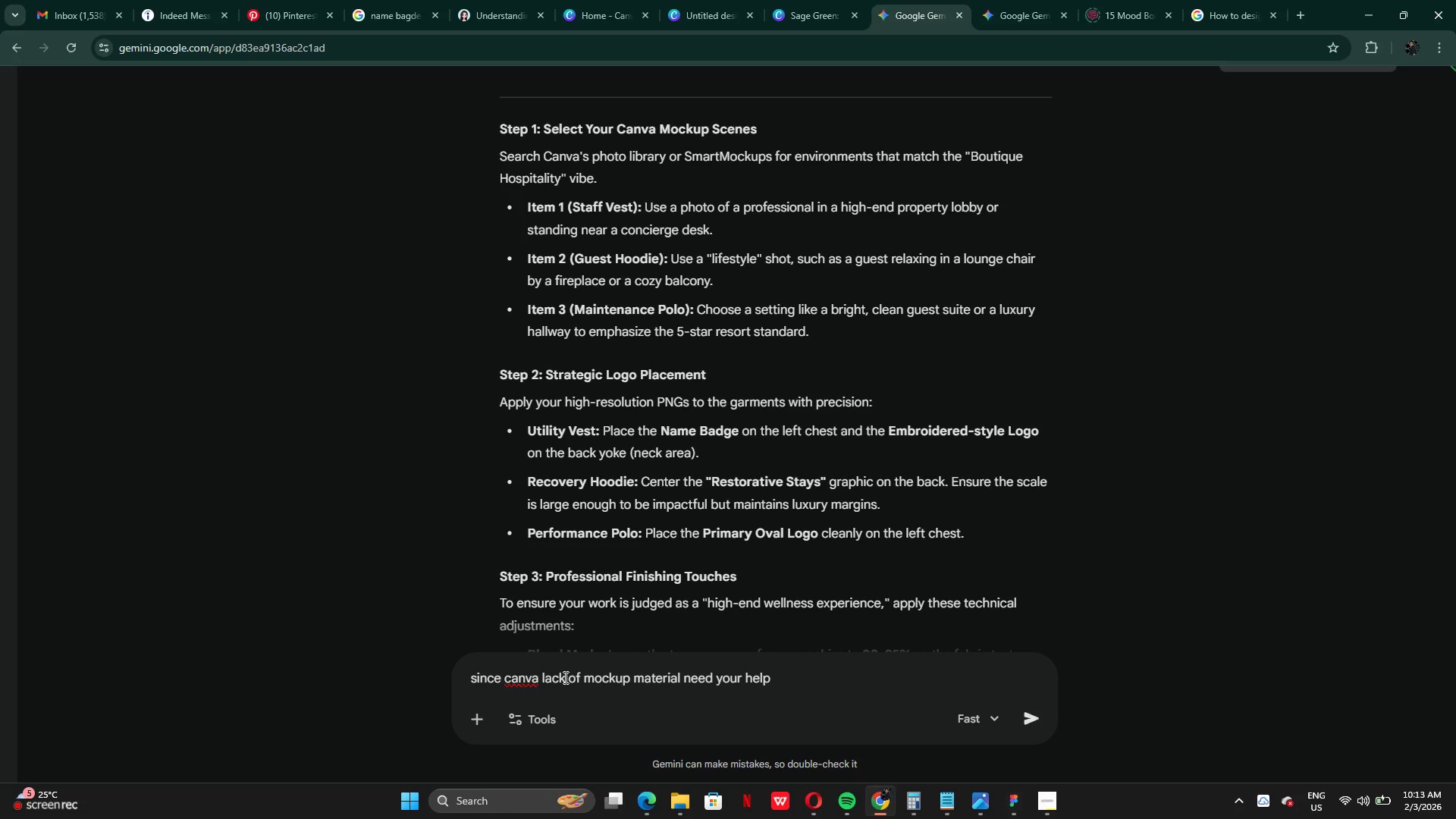 
key(Control+V)
 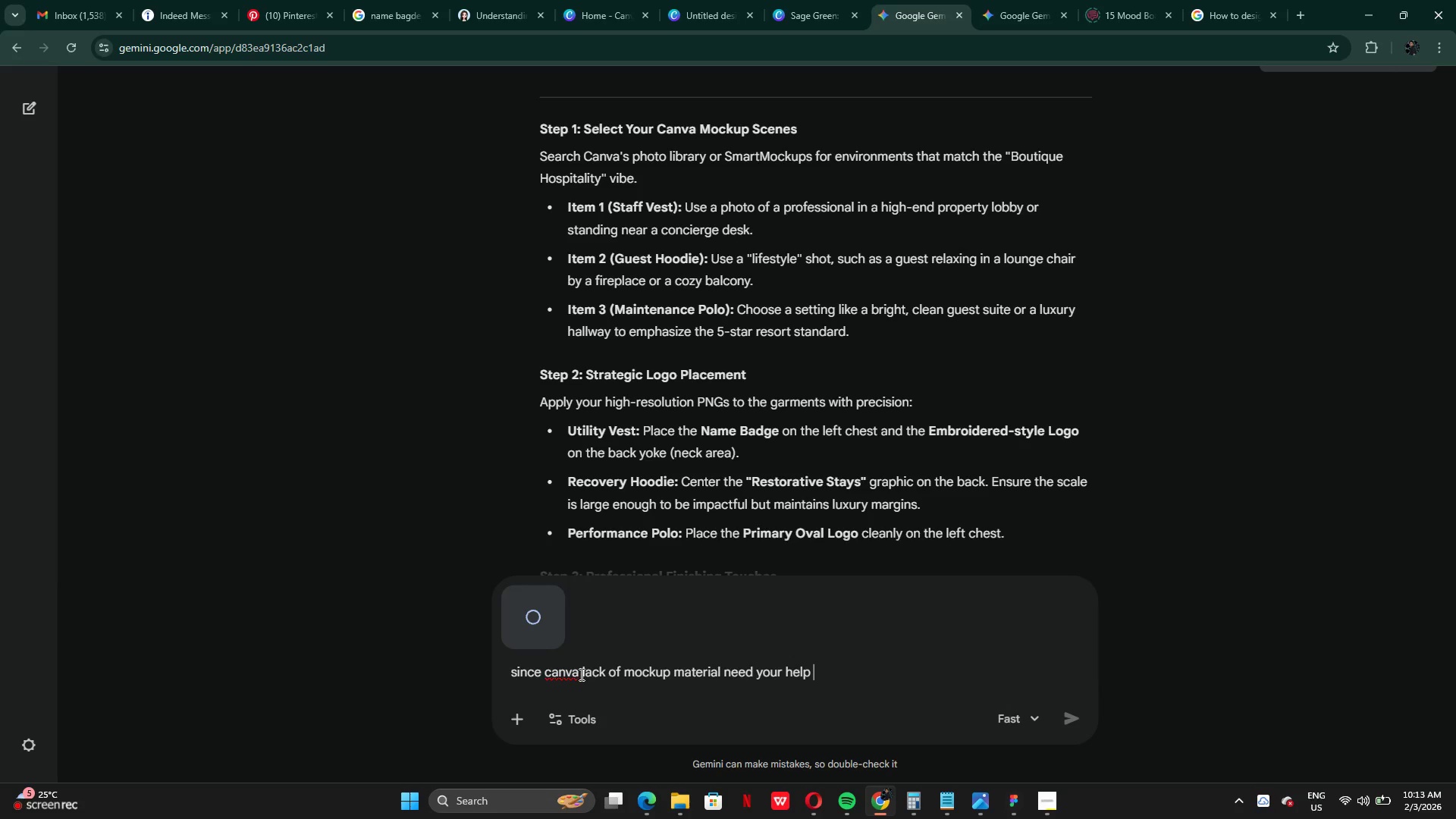 
type(to use this )
 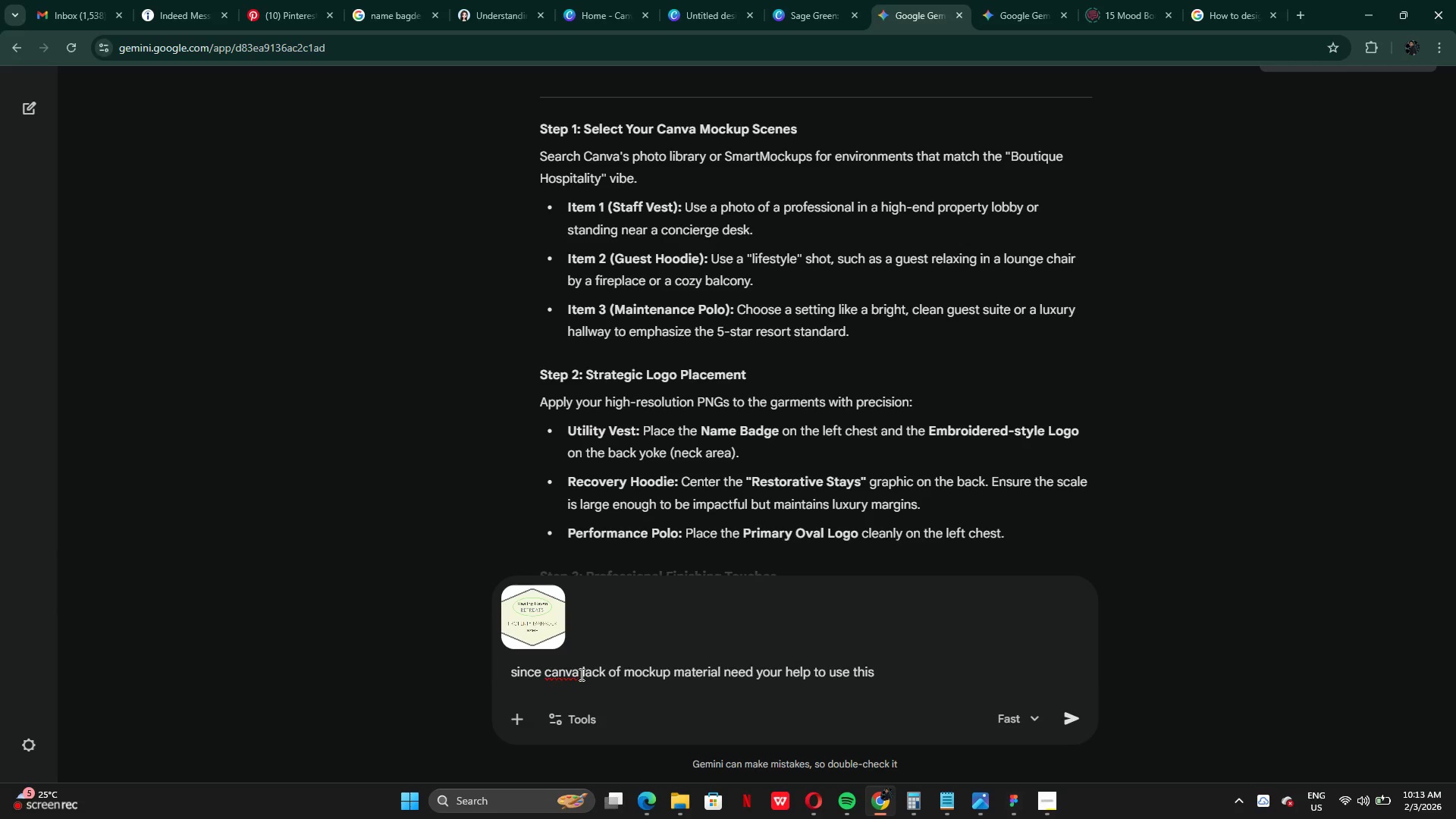 
wait(6.55)
 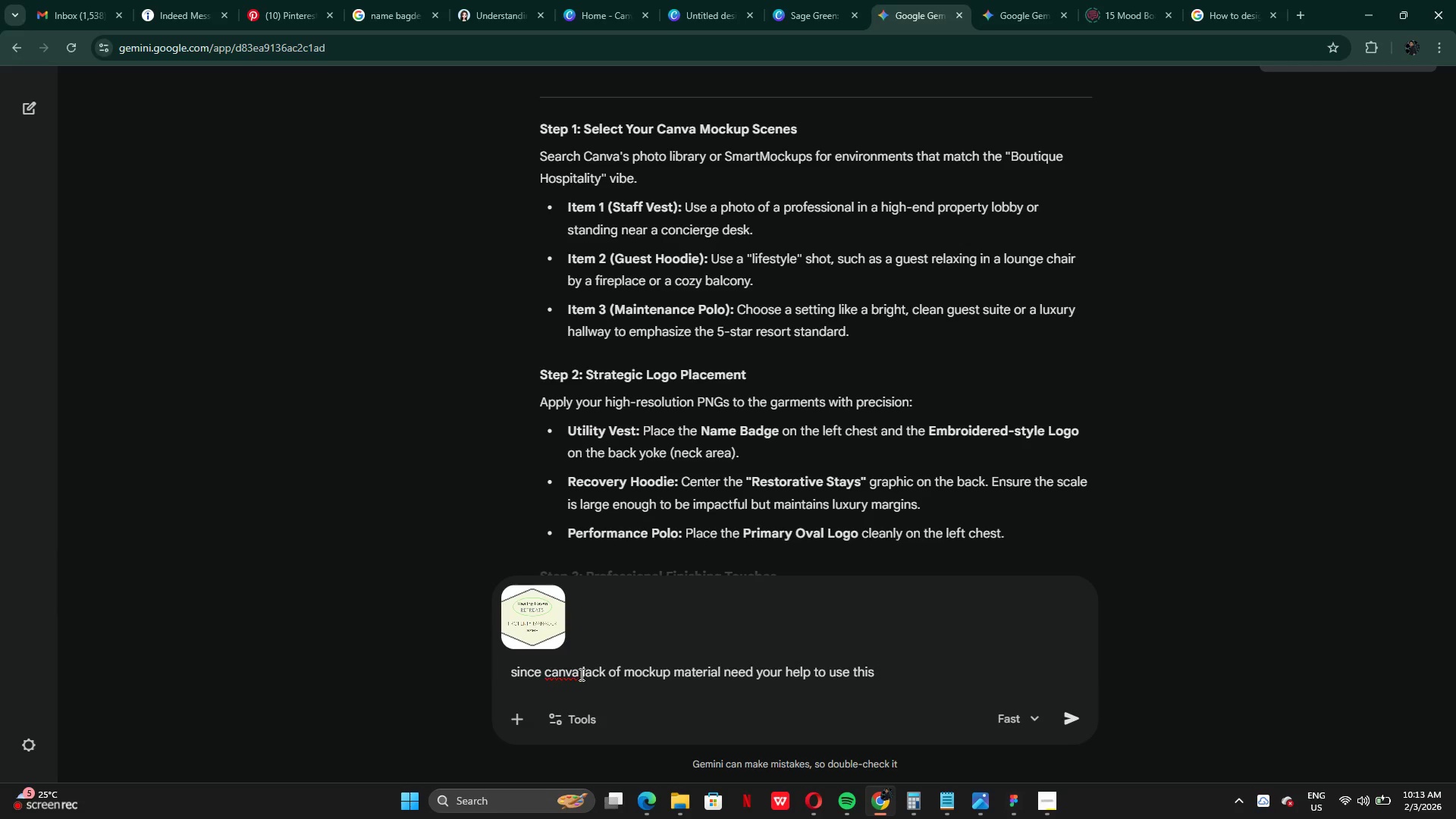 
left_click([1049, 810])